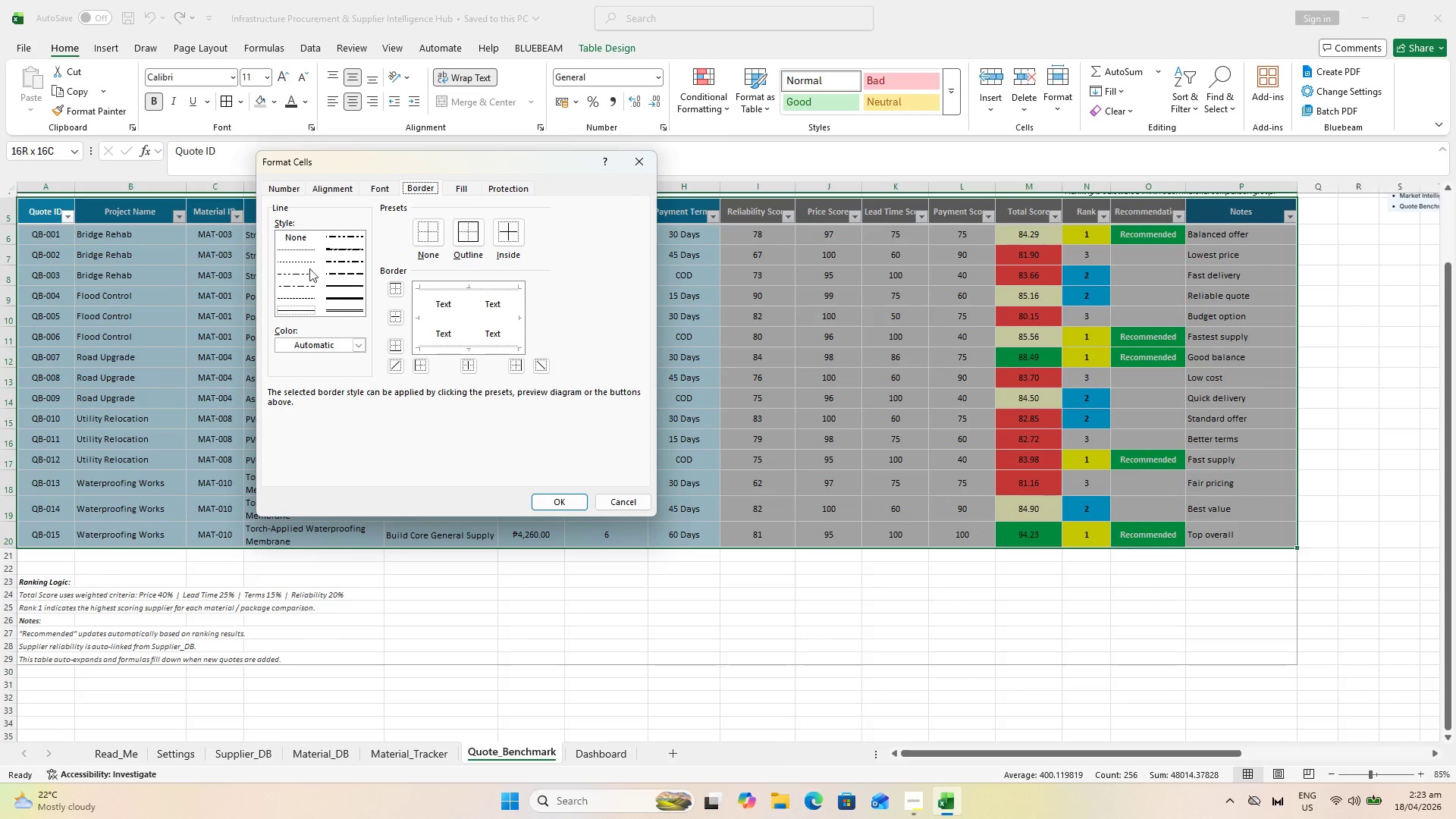 
left_click([332, 293])
 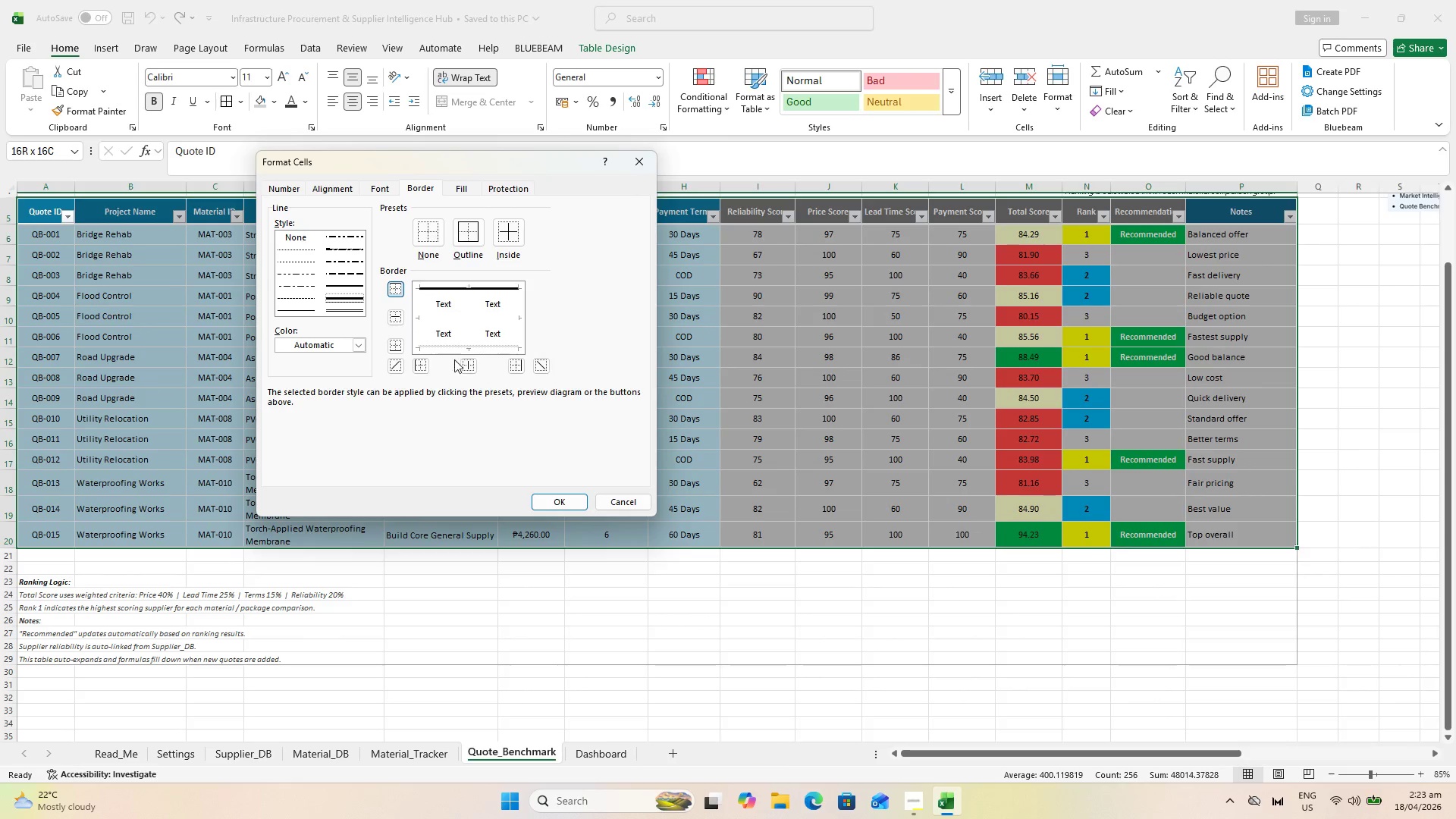 
left_click([446, 343])
 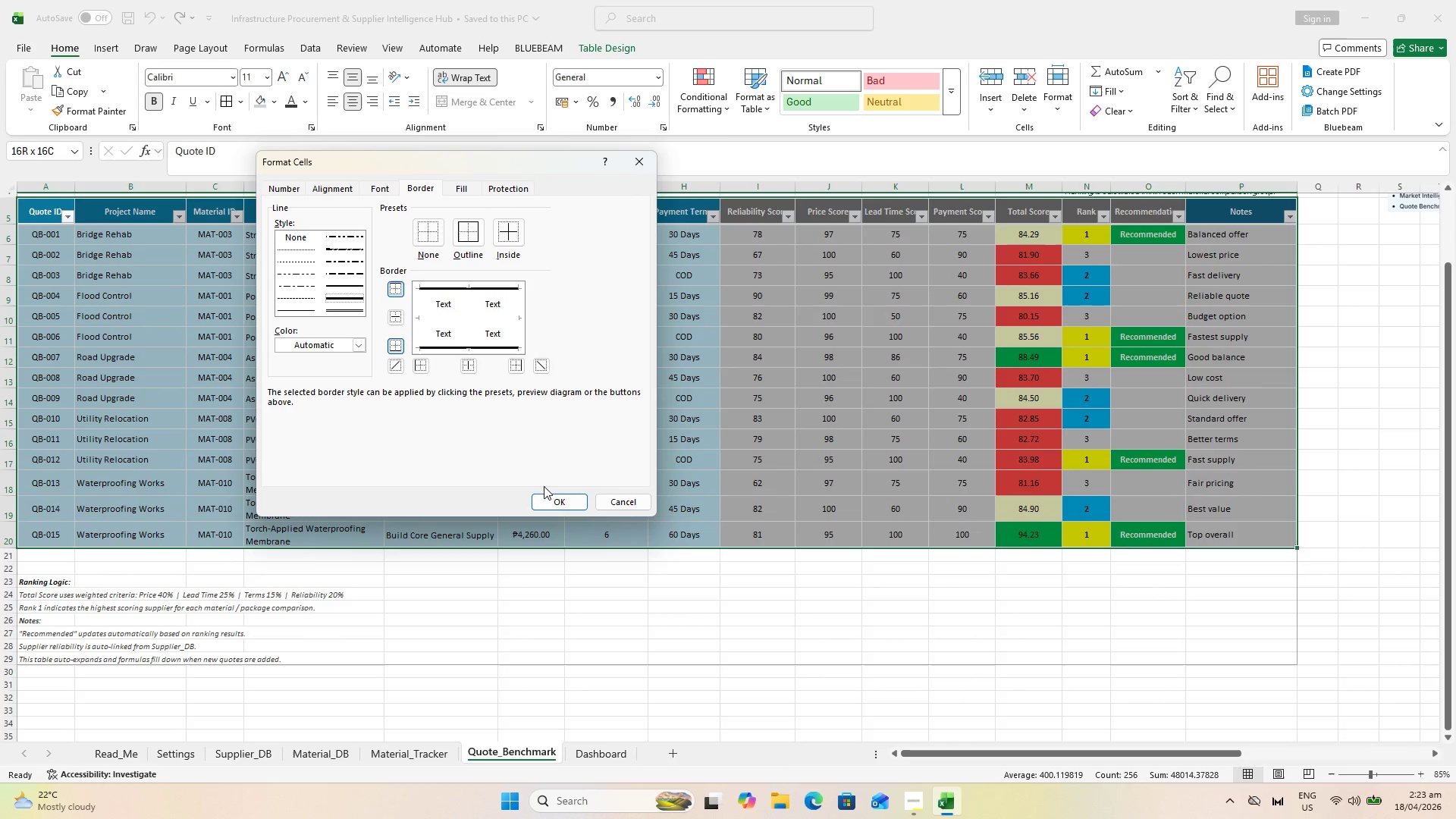 
left_click([548, 496])
 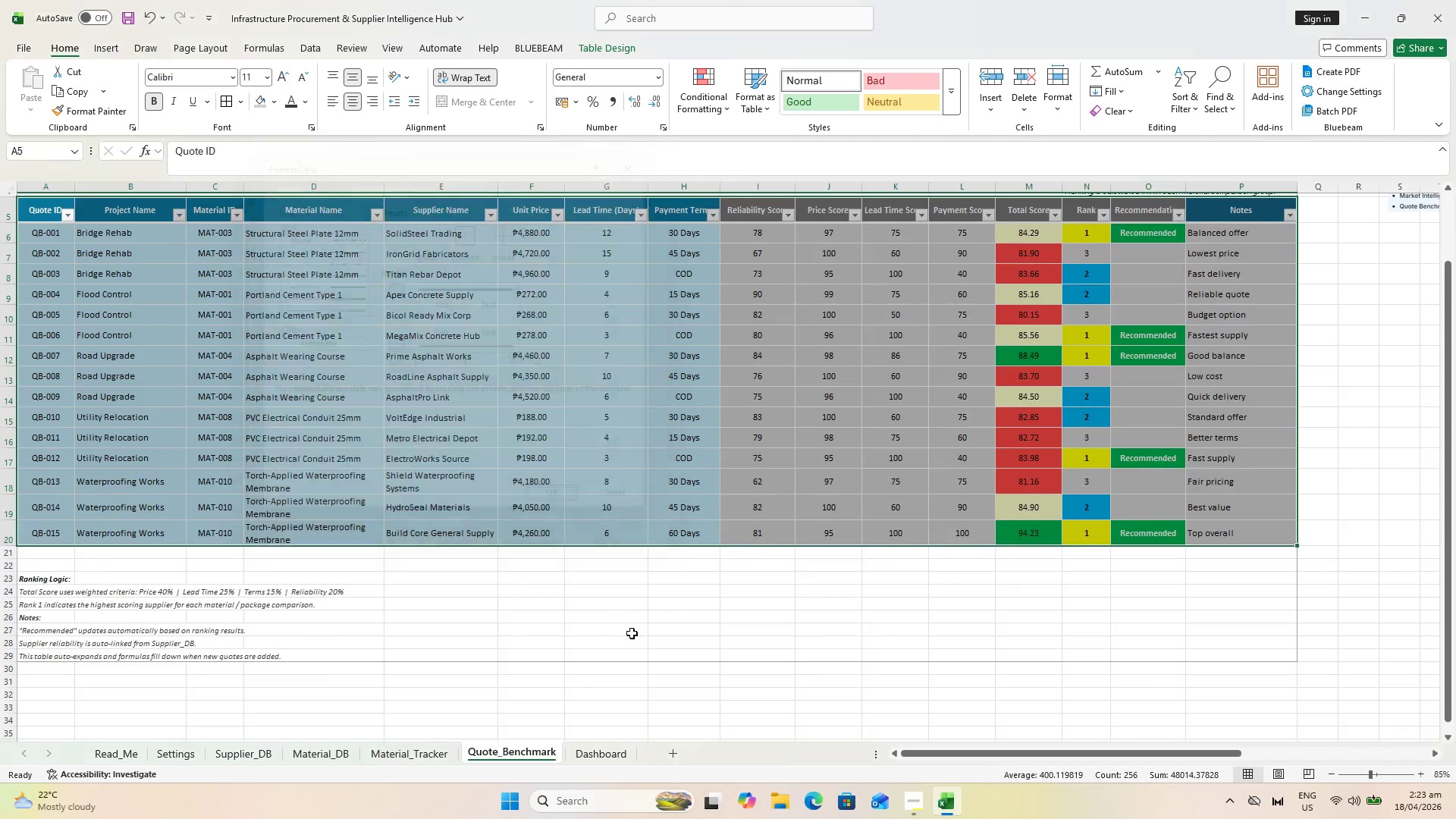 
left_click_drag(start_coordinate=[632, 633], to_coordinate=[639, 632])
 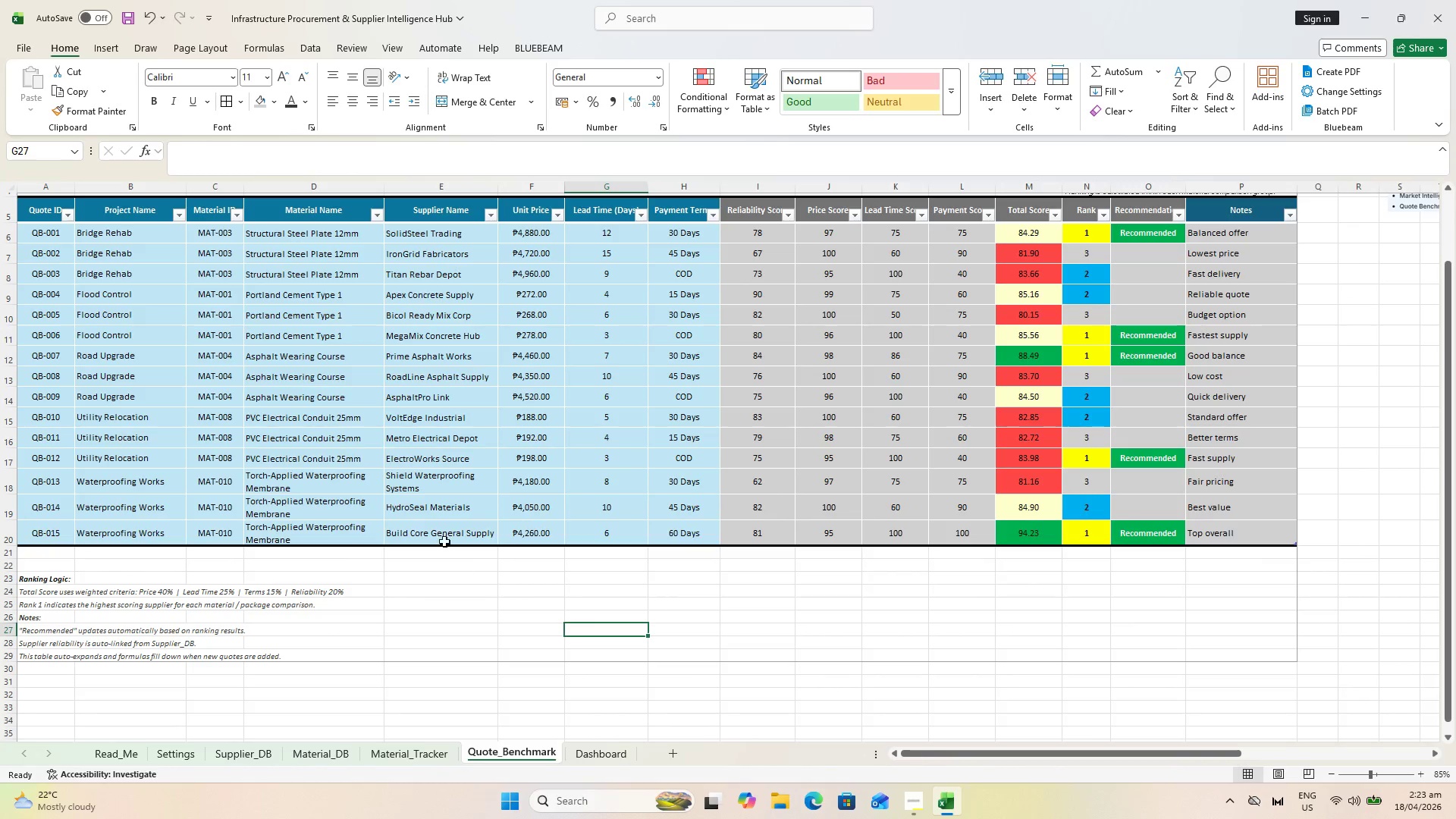 
scroll: coordinate [437, 532], scroll_direction: up, amount: 1.0
 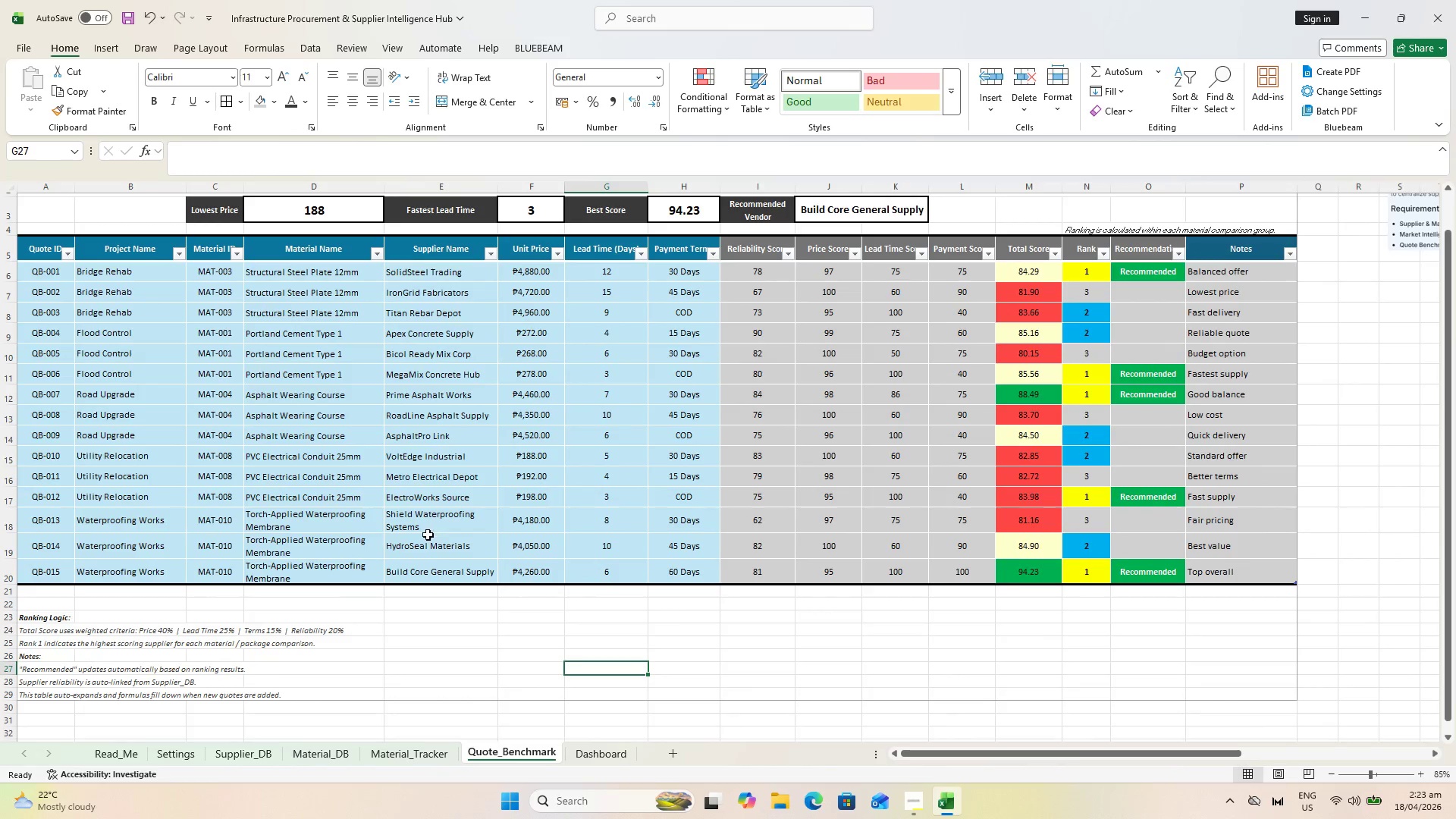 
scroll: coordinate [425, 536], scroll_direction: none, amount: 0.0
 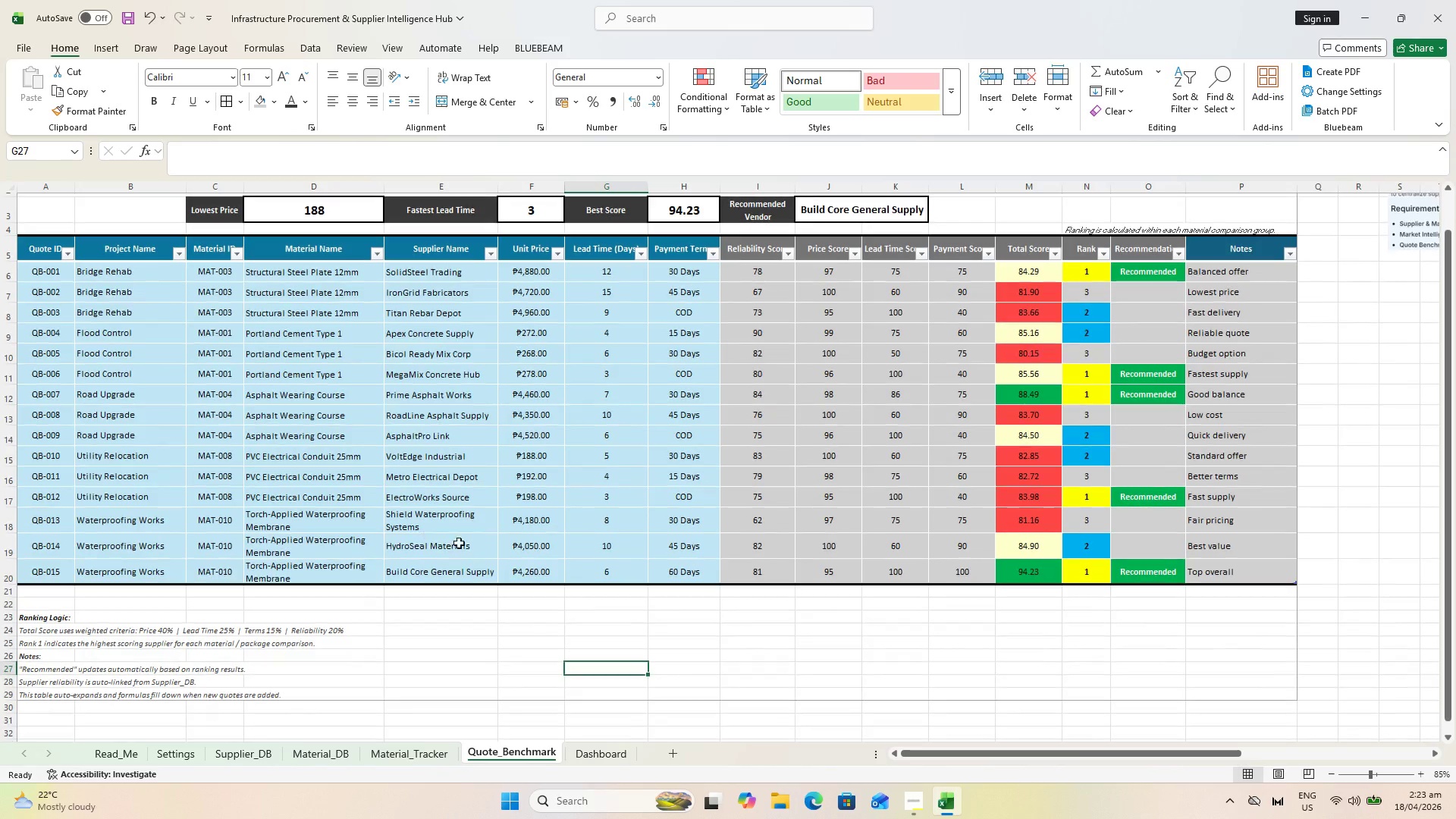 
key(Control+P)
 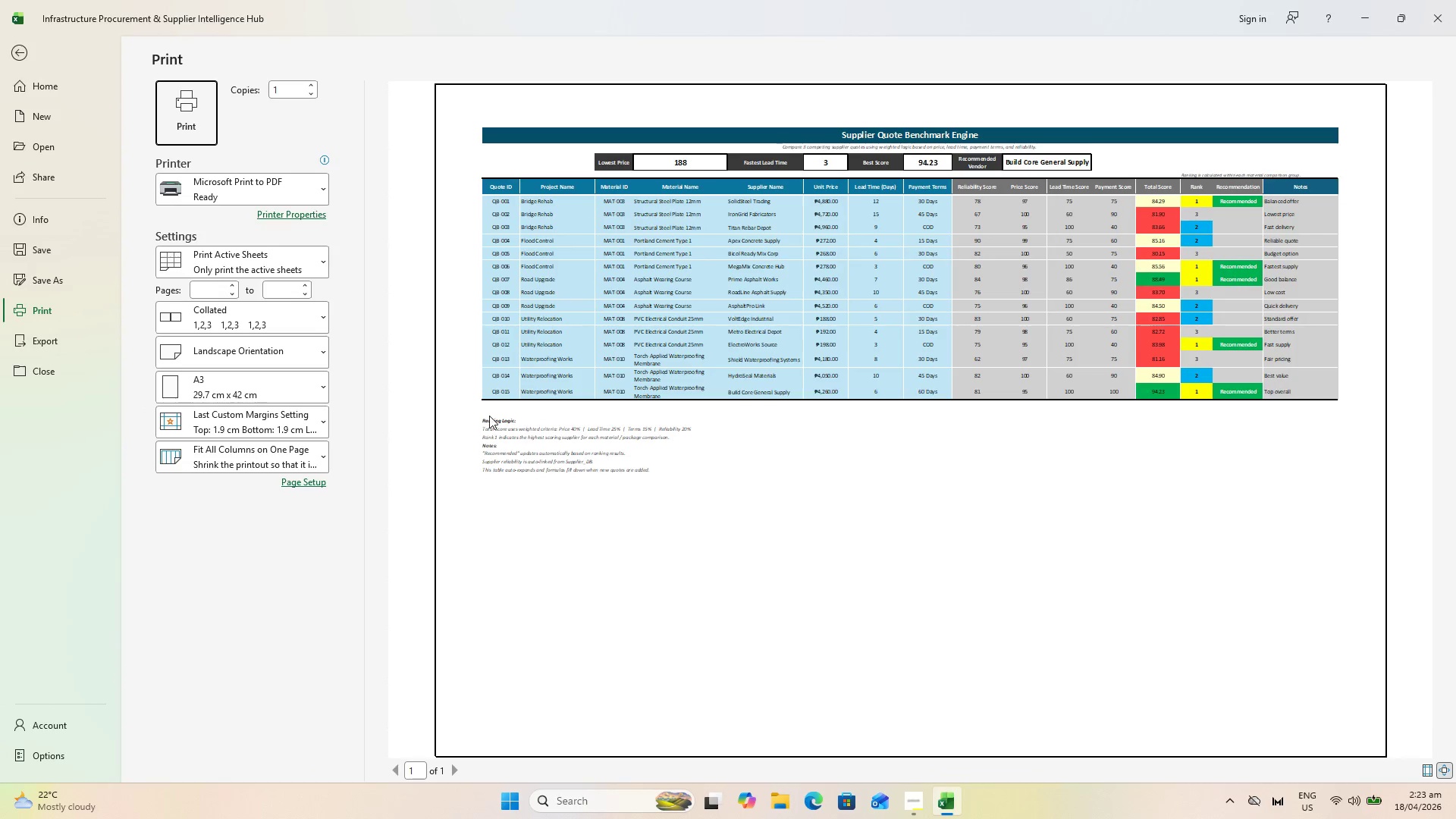 
key(Escape)
 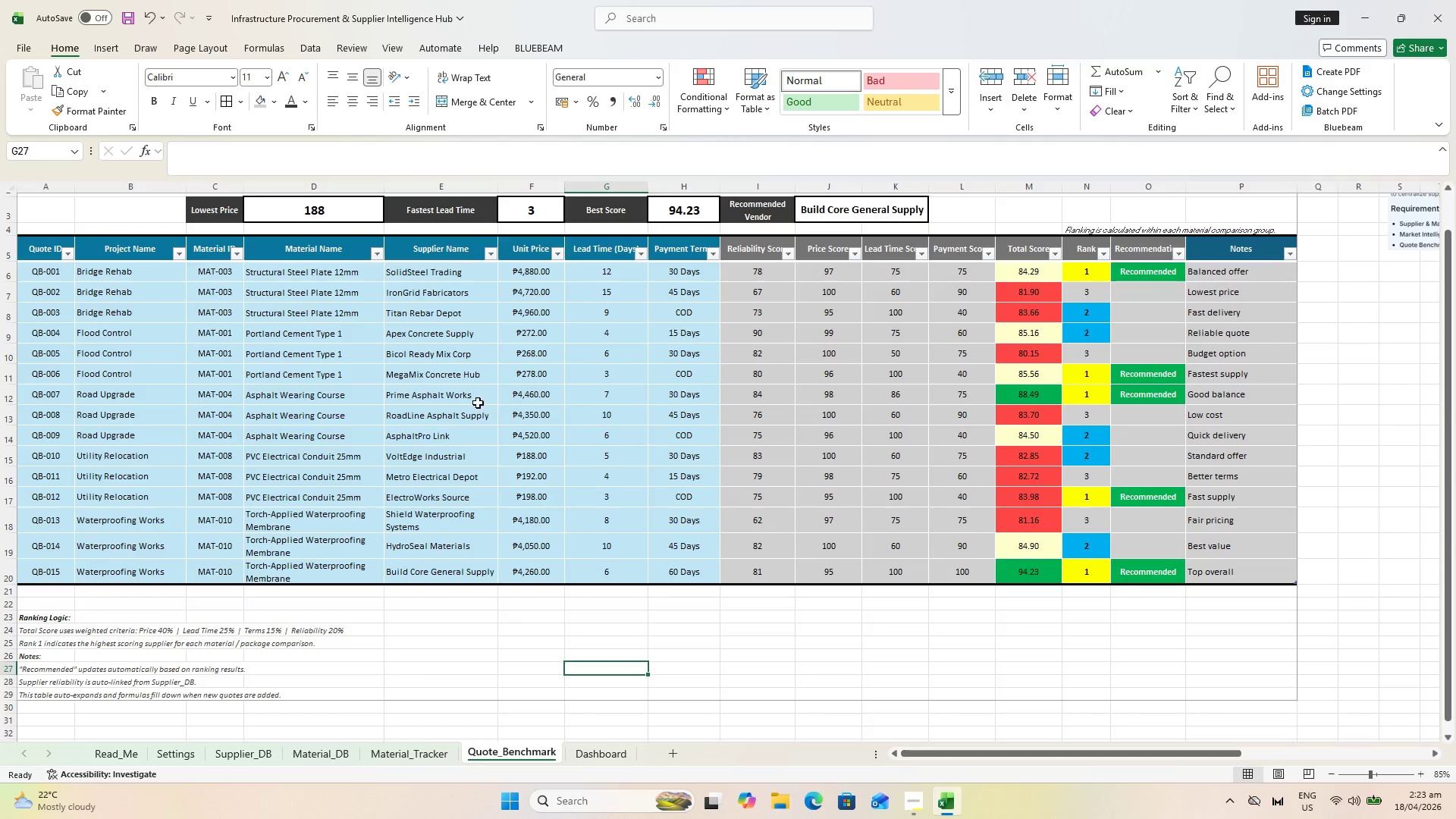 
key(Control+ControlLeft)
 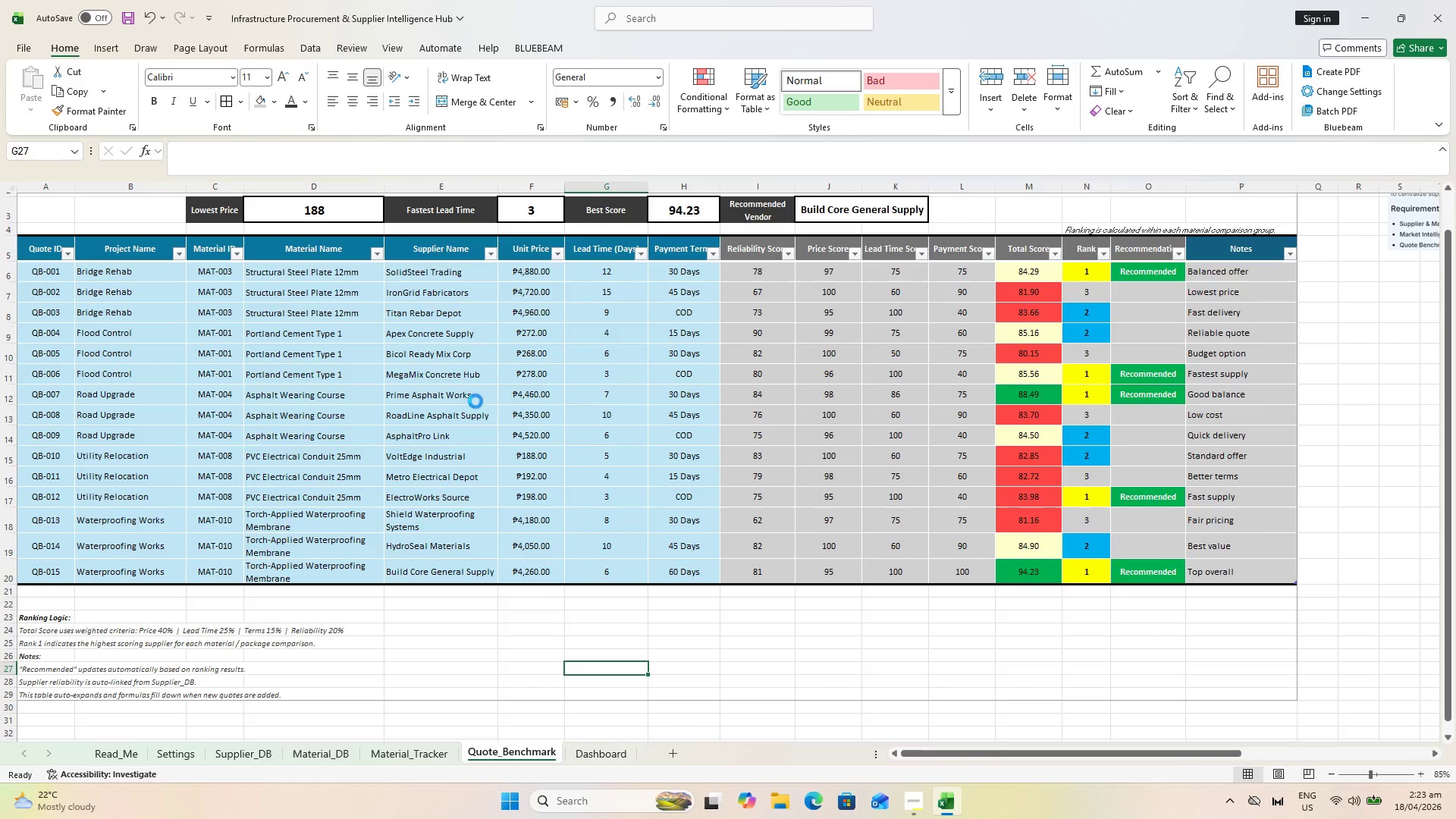 
key(Control+S)
 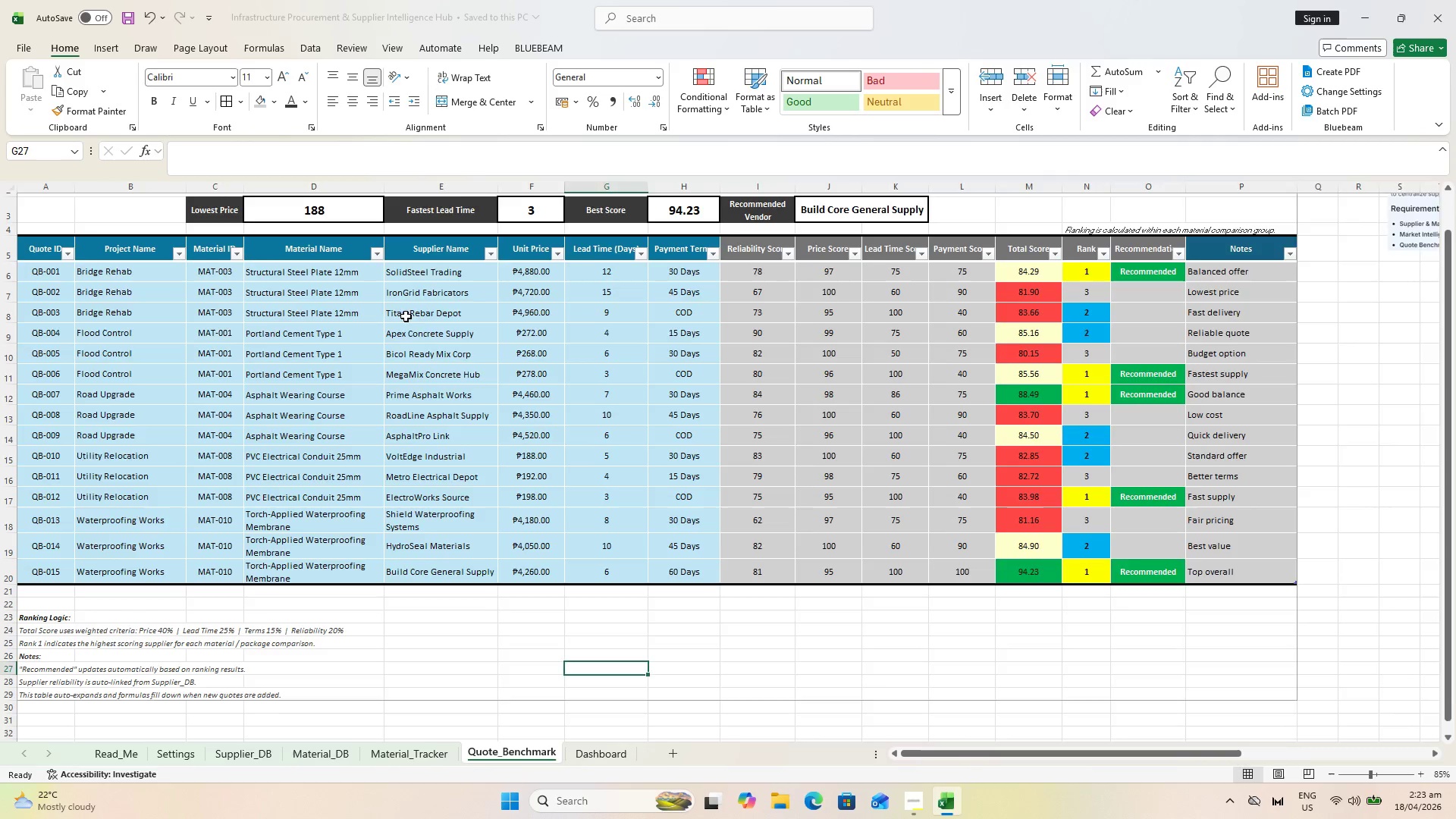 
scroll: coordinate [406, 357], scroll_direction: up, amount: 5.0
 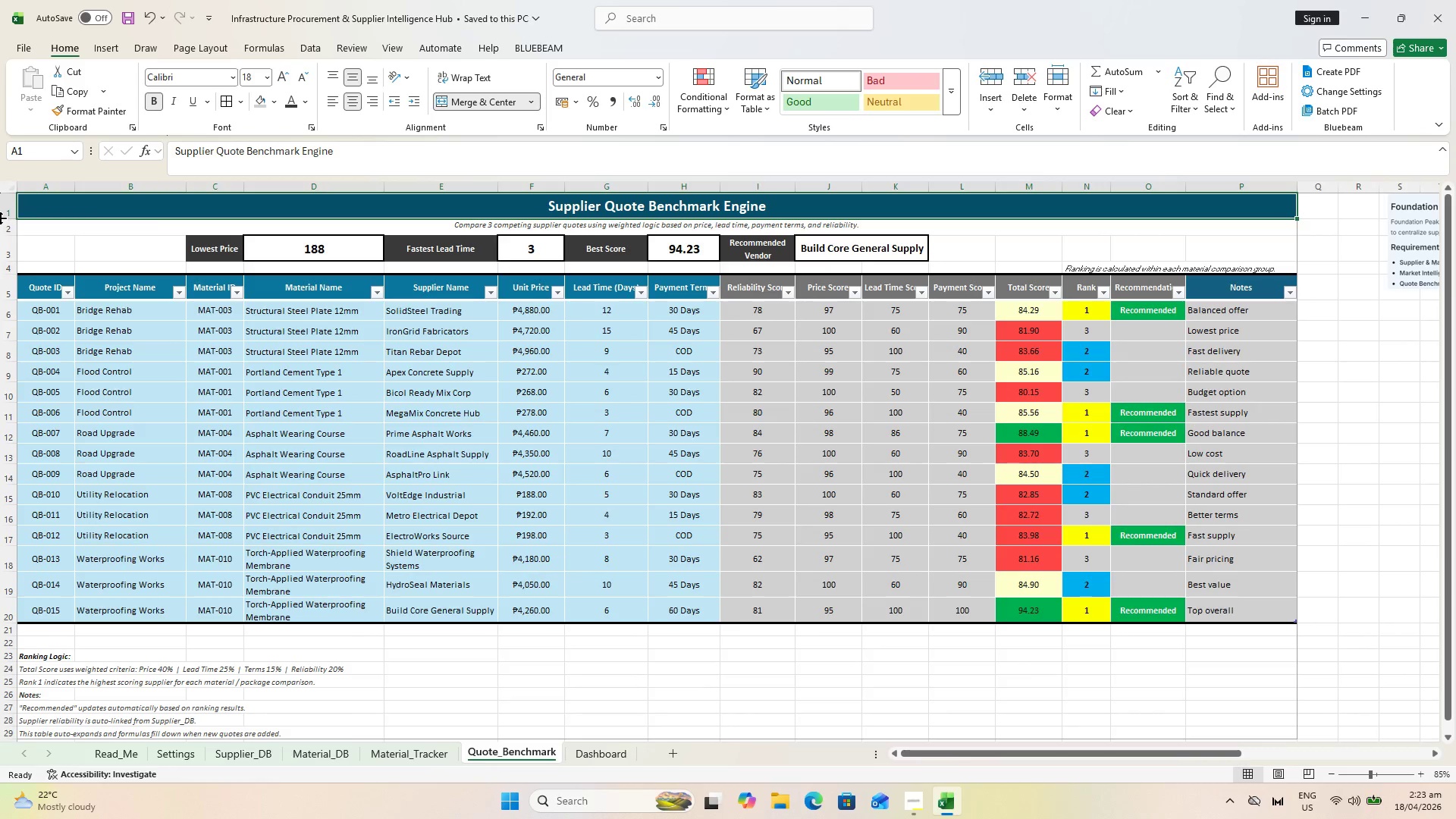 
left_click([2, 211])
 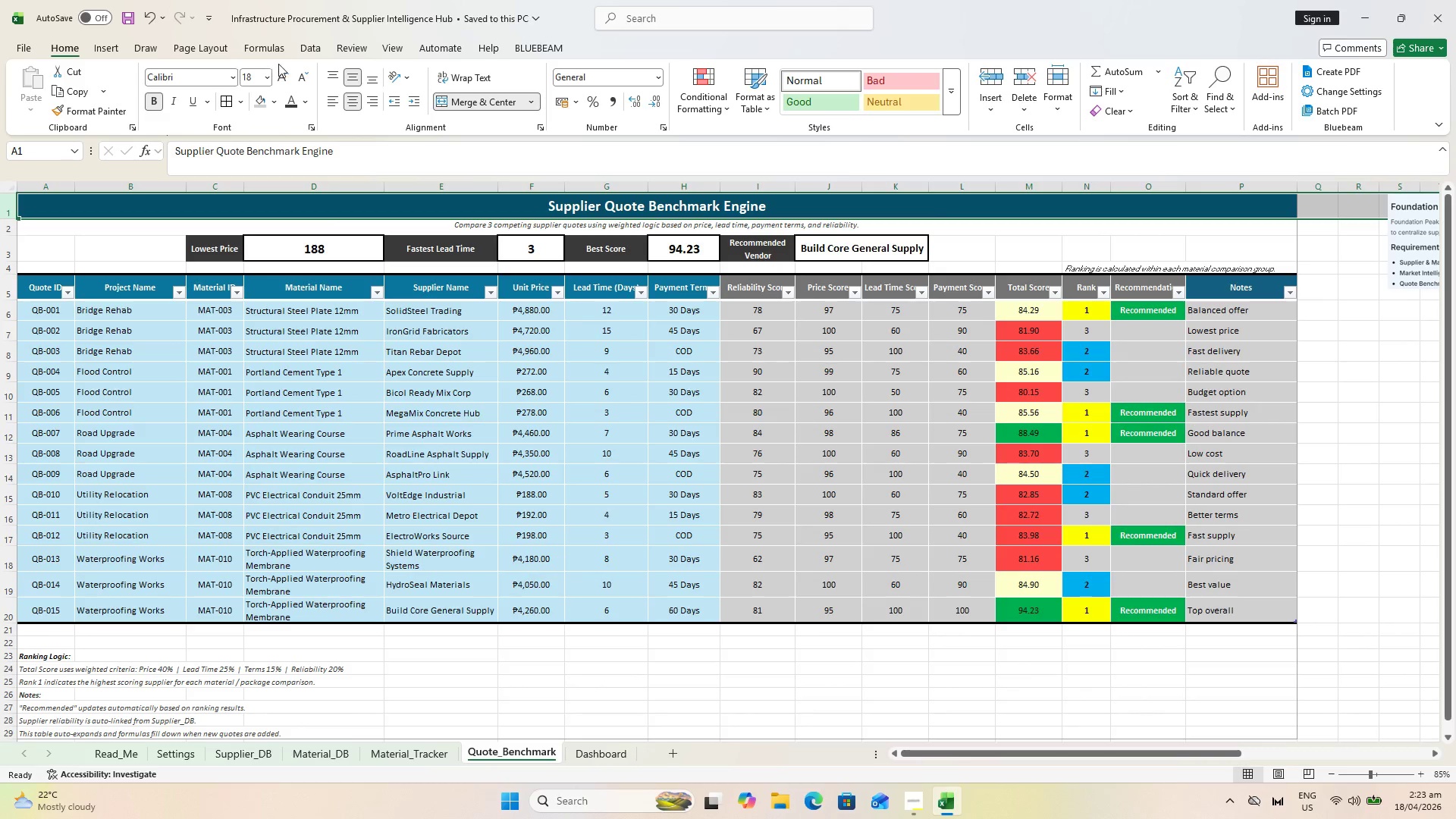 
left_click([283, 71])
 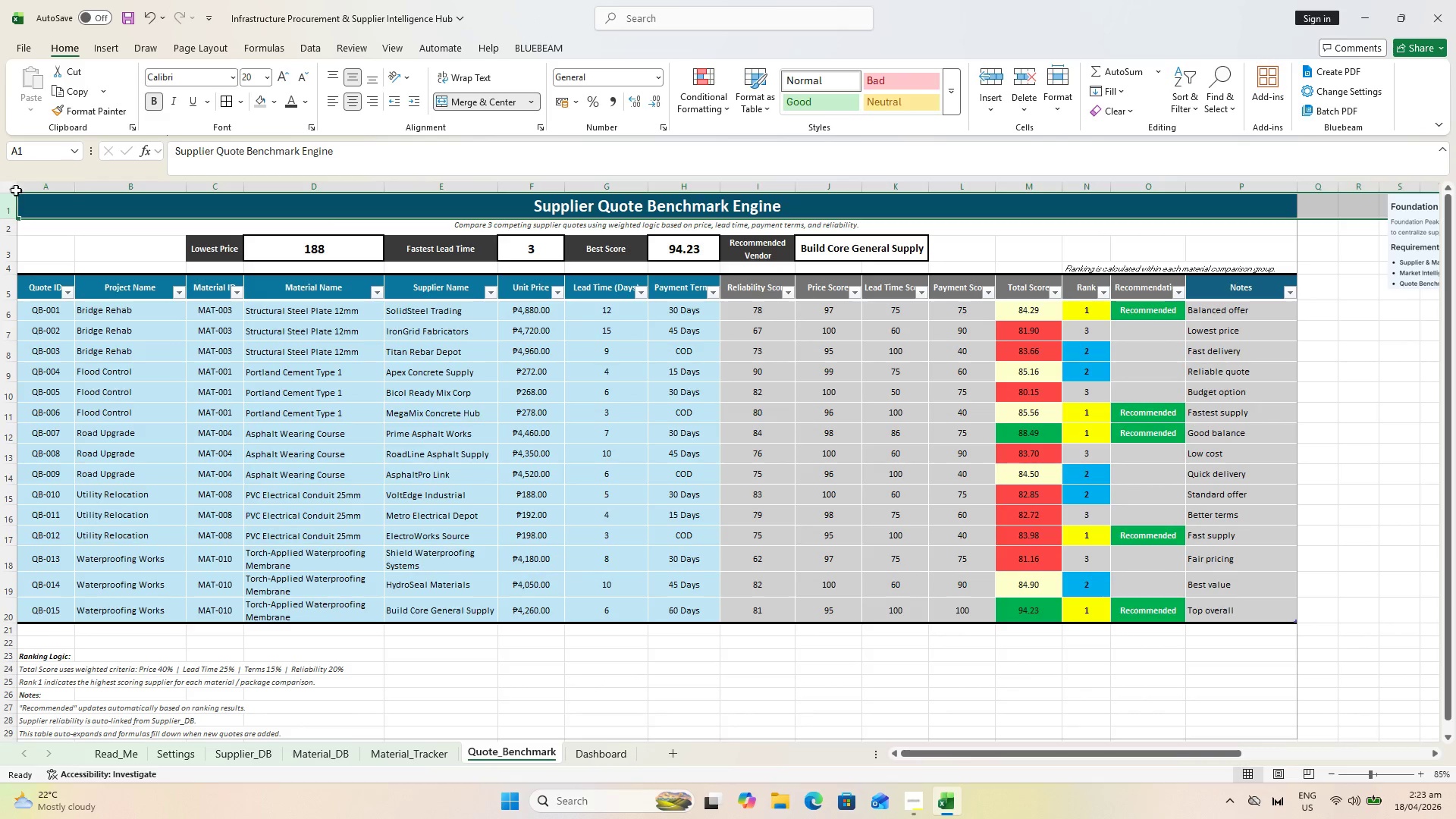 
left_click([10, 207])
 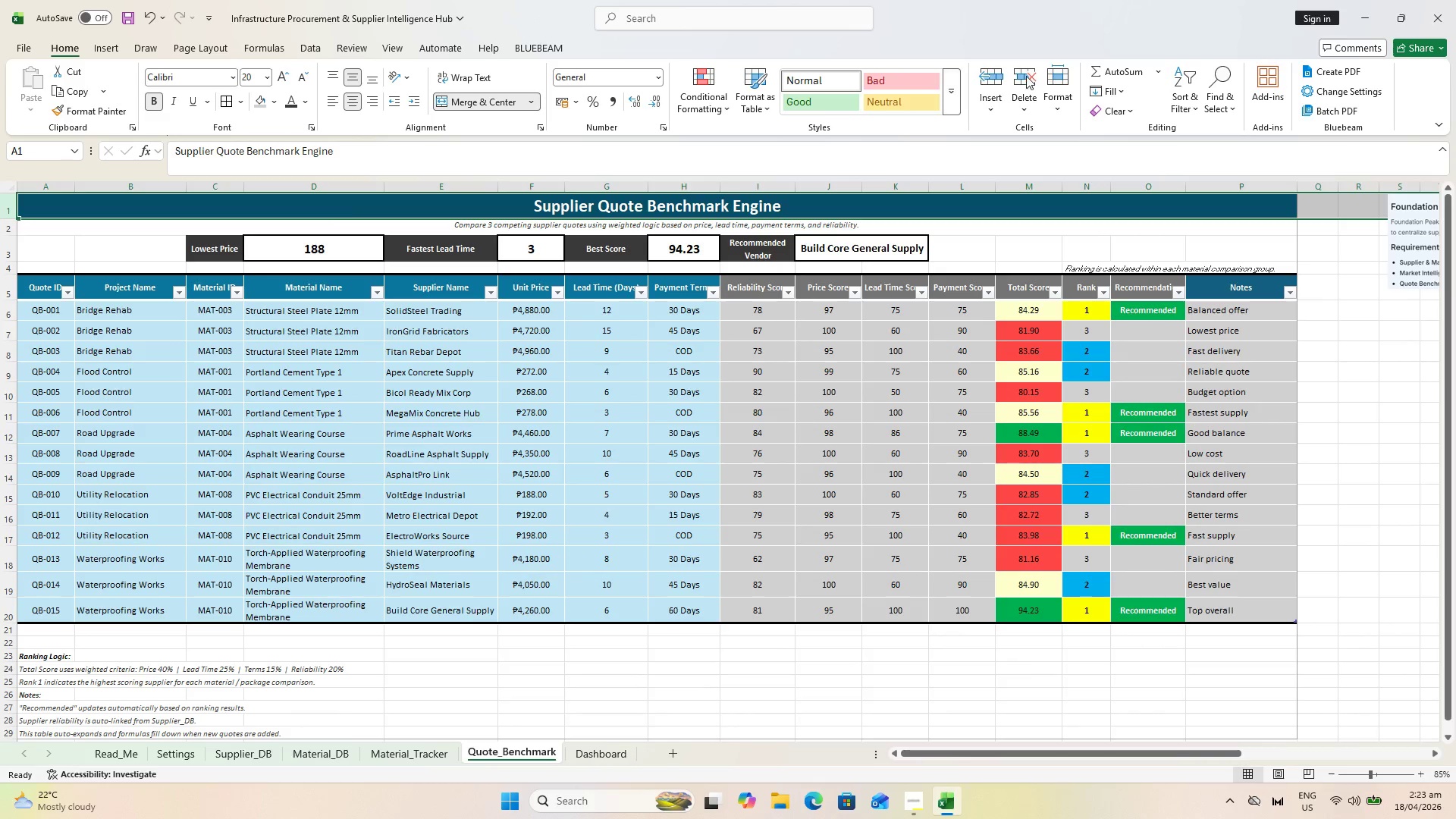 
left_click([1065, 81])
 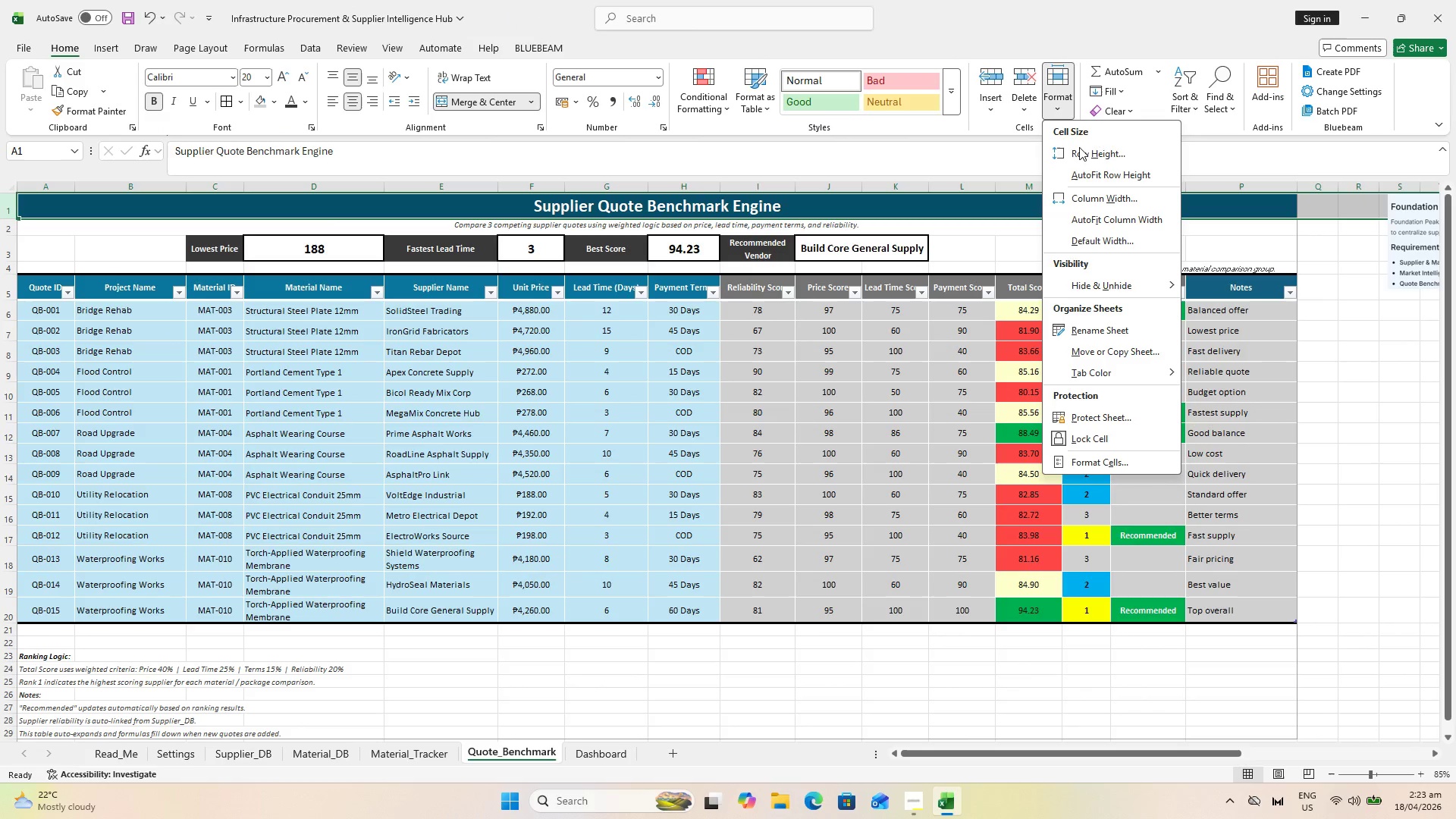 
left_click([1081, 155])
 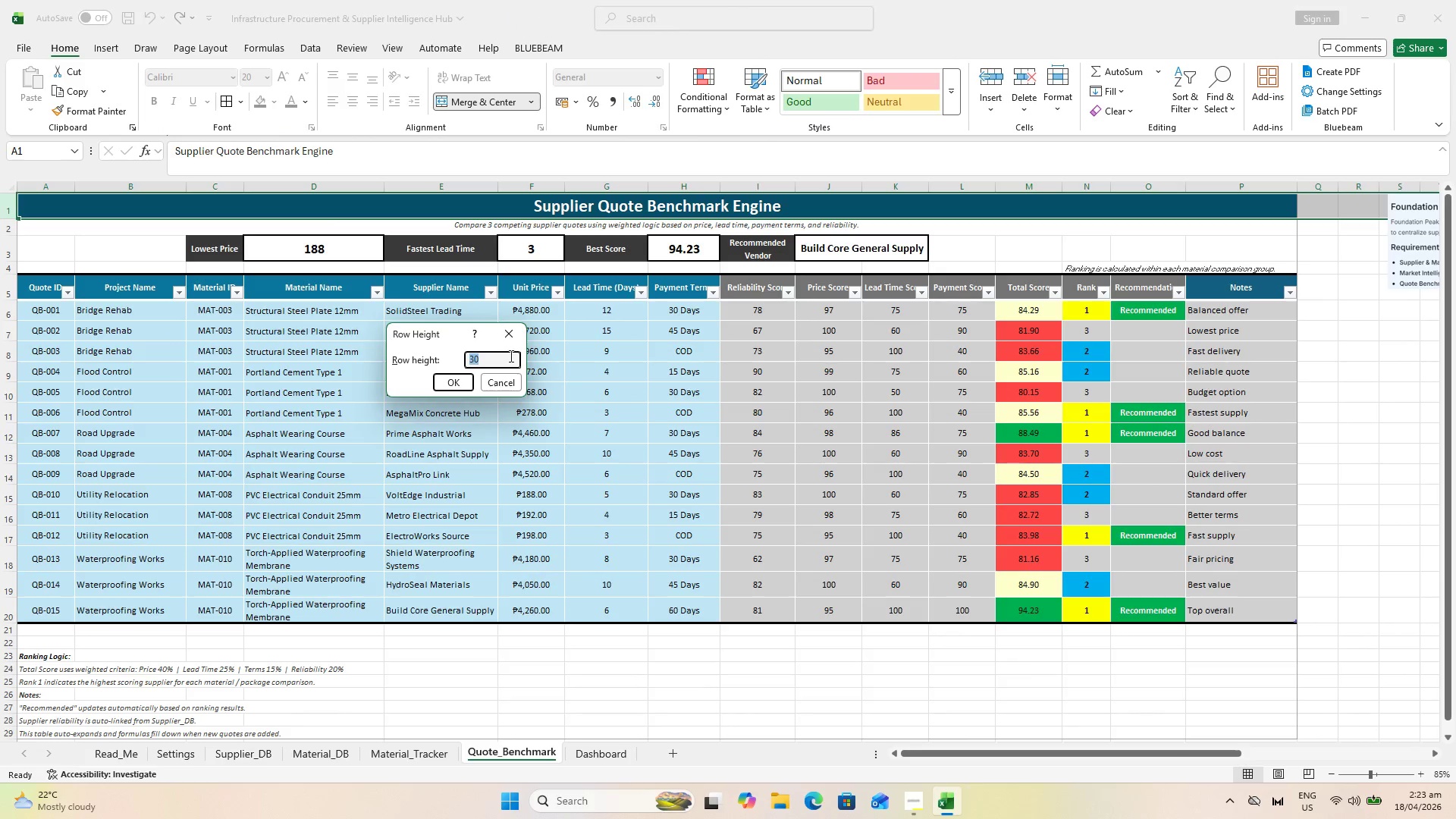 
type(35)
 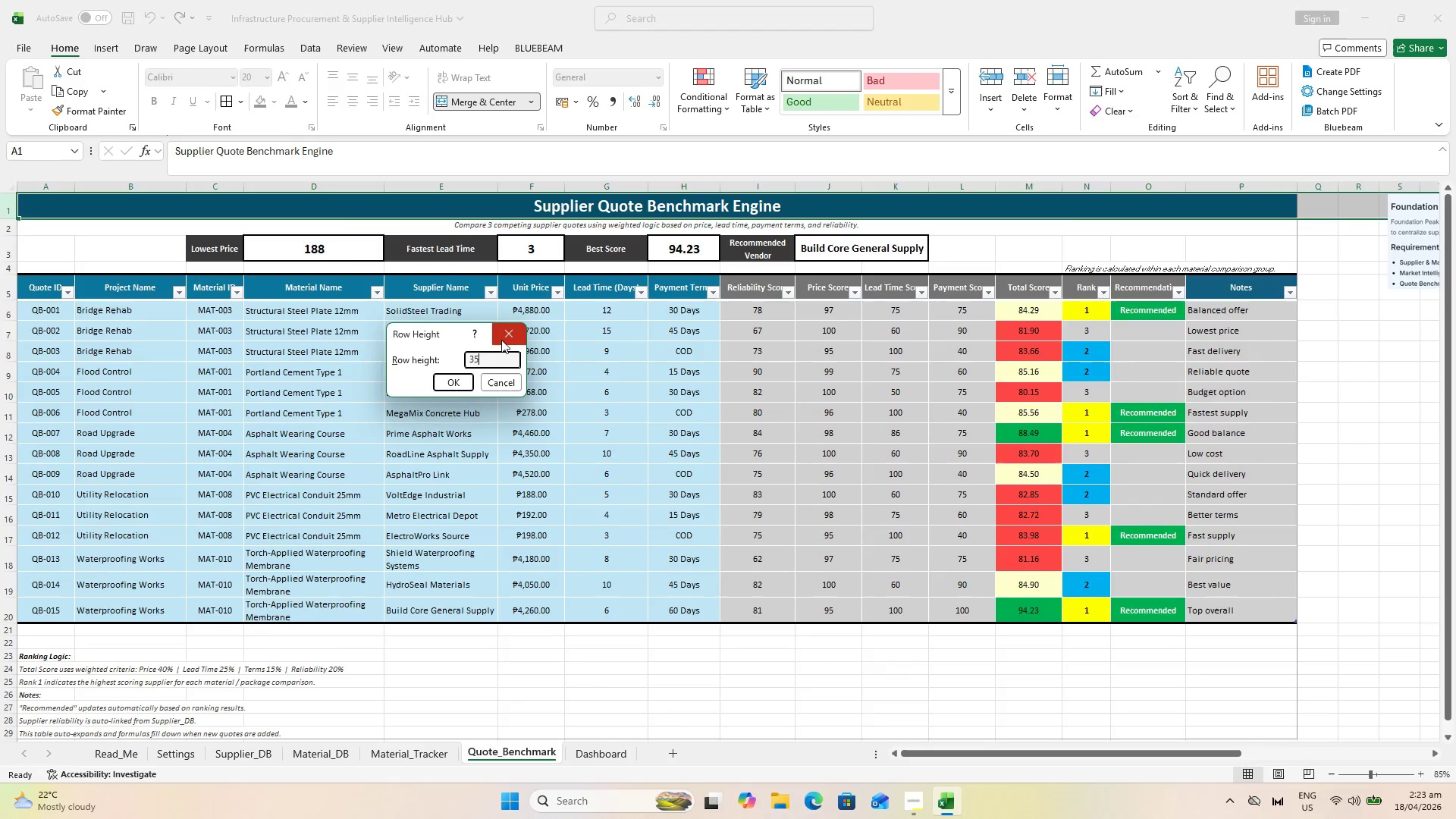 
key(Enter)
 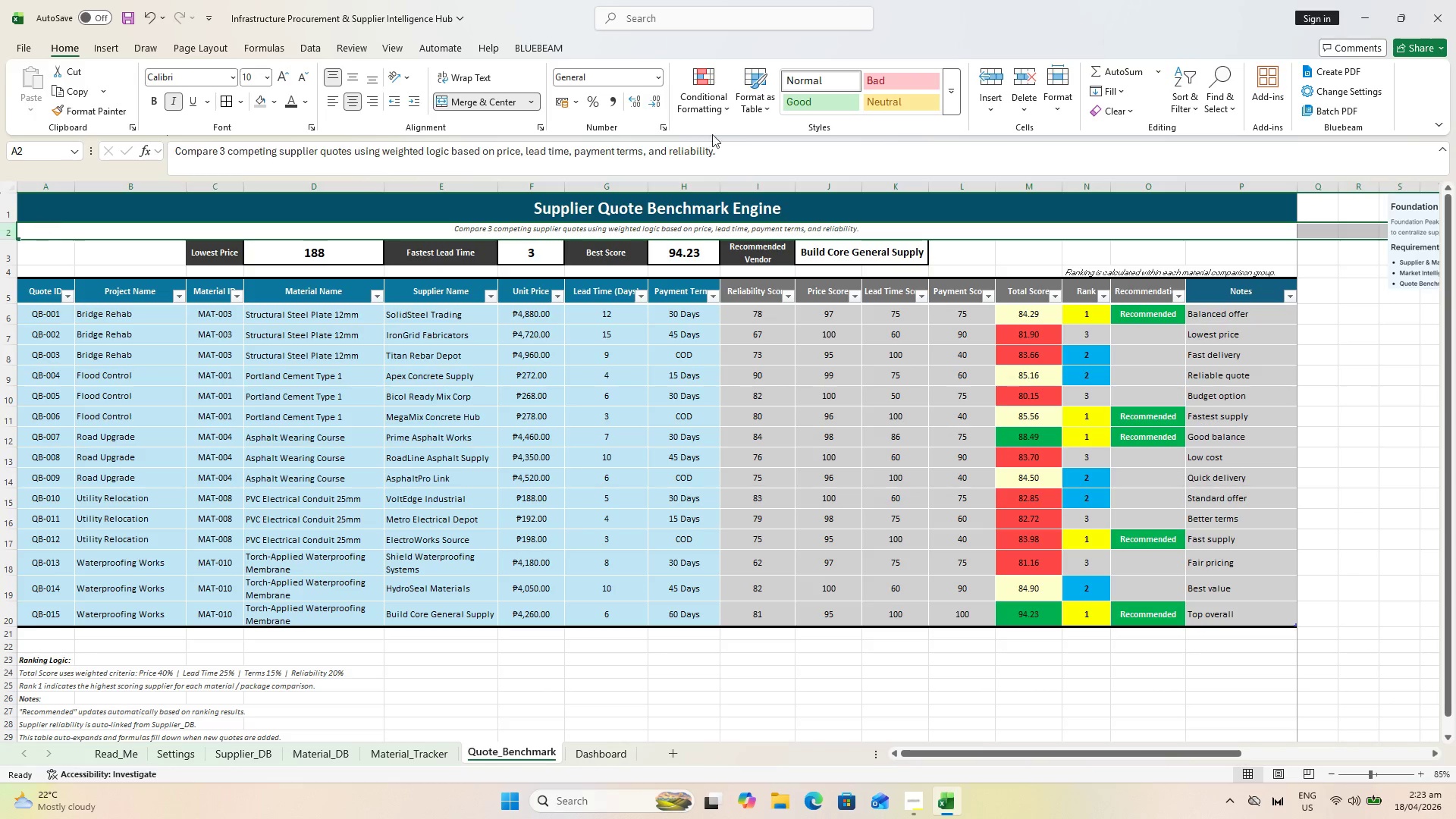 
left_click([1064, 77])
 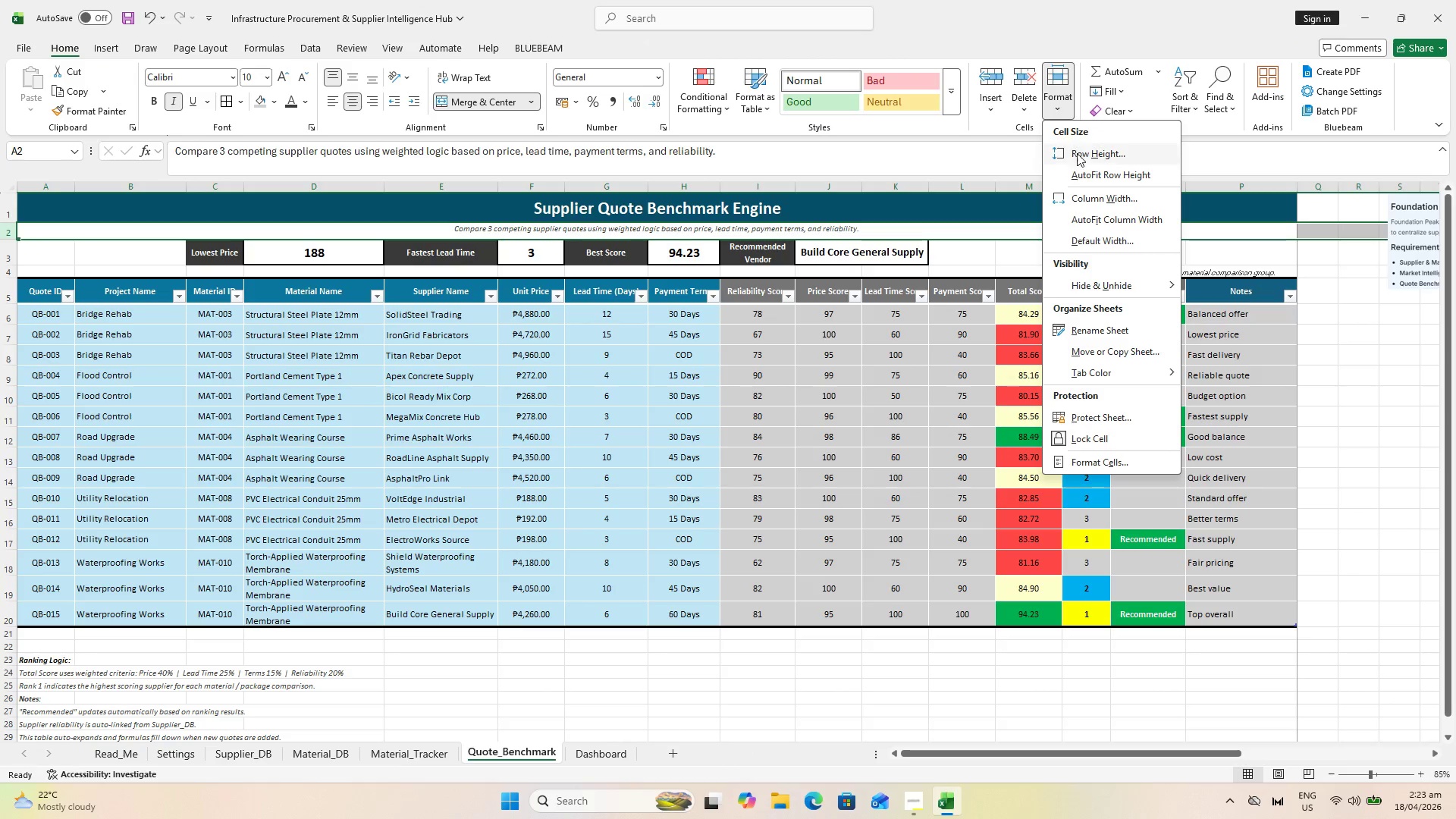 
left_click([1078, 155])
 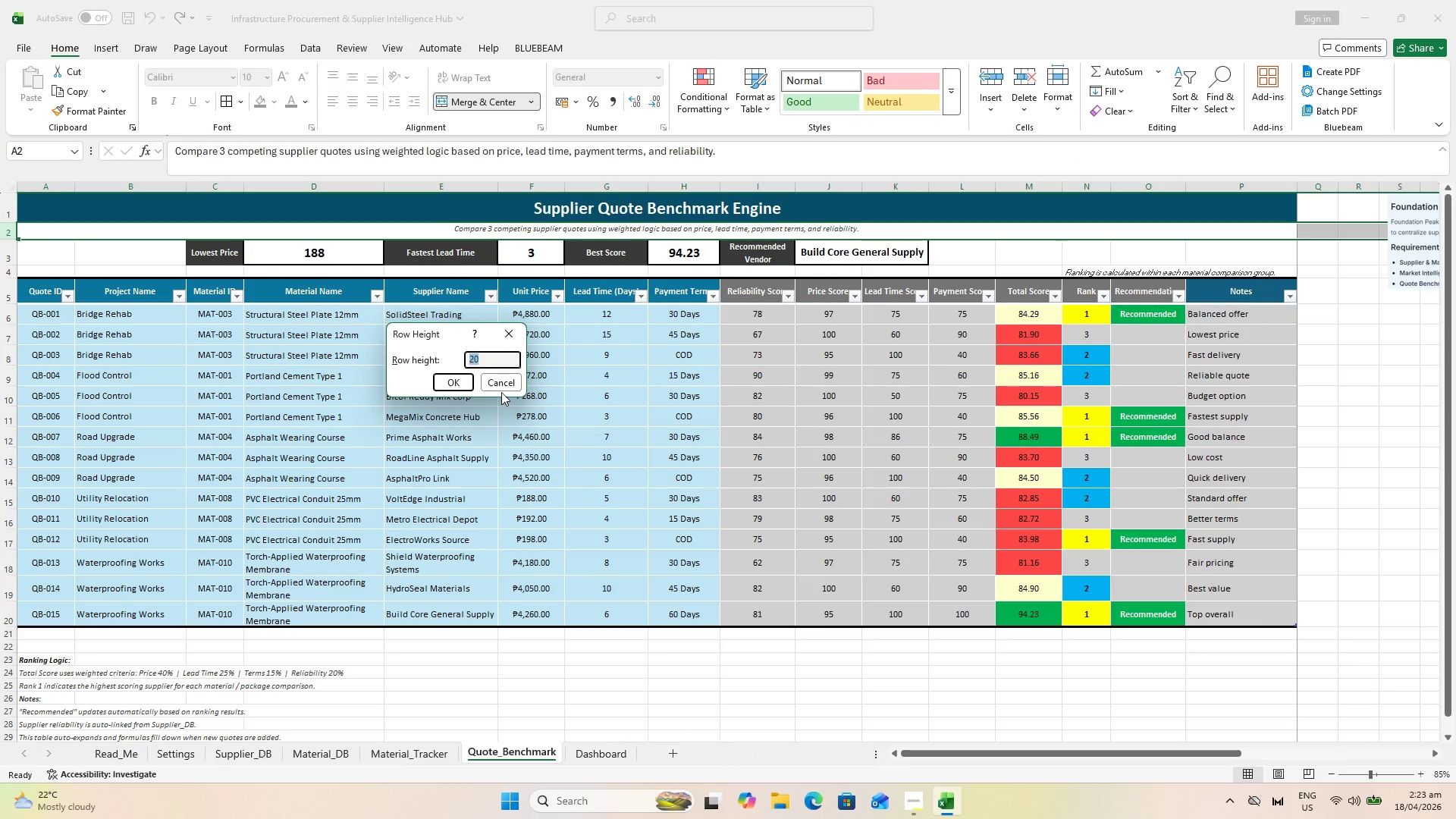 
type(25)
 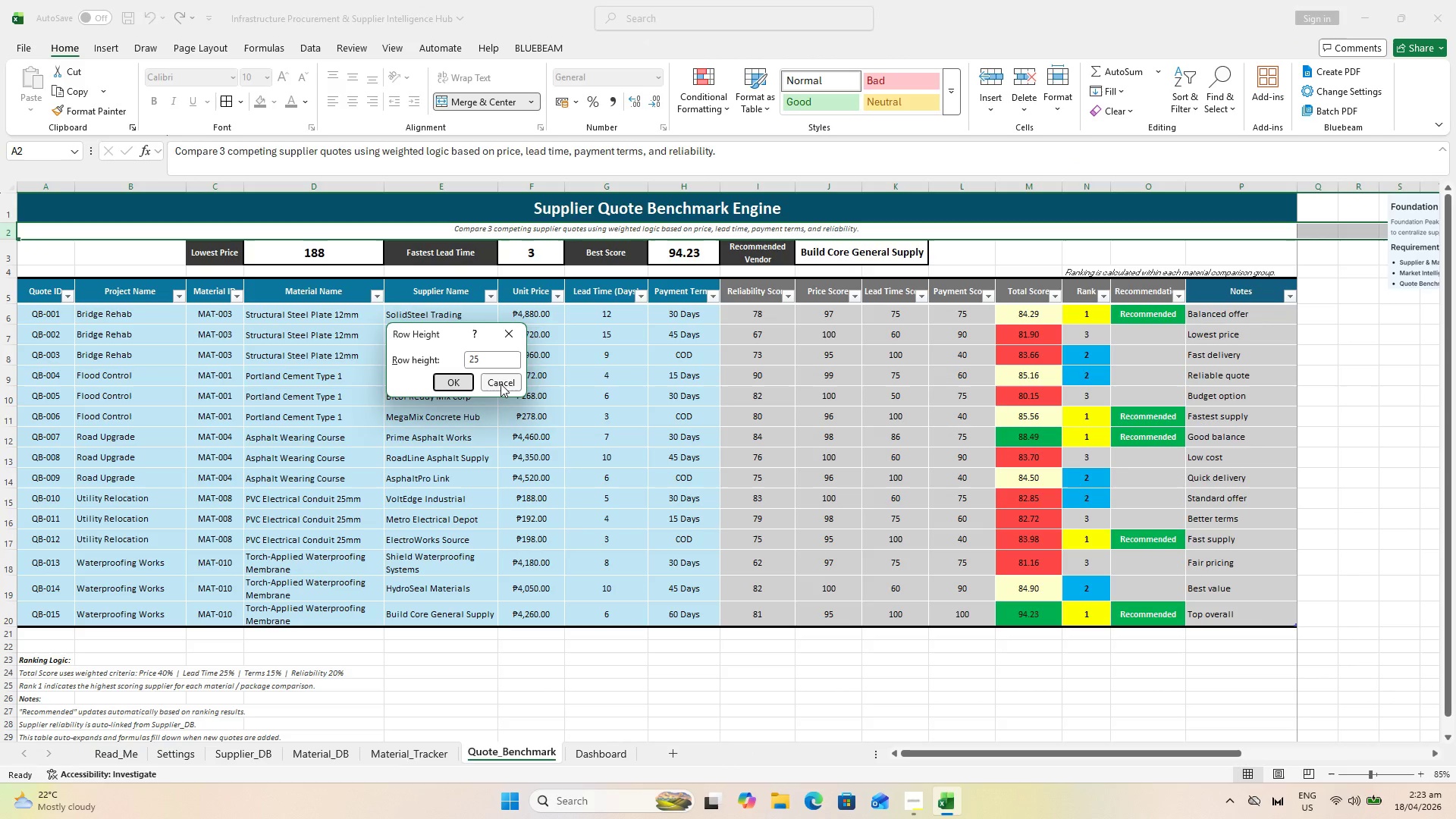 
key(Enter)
 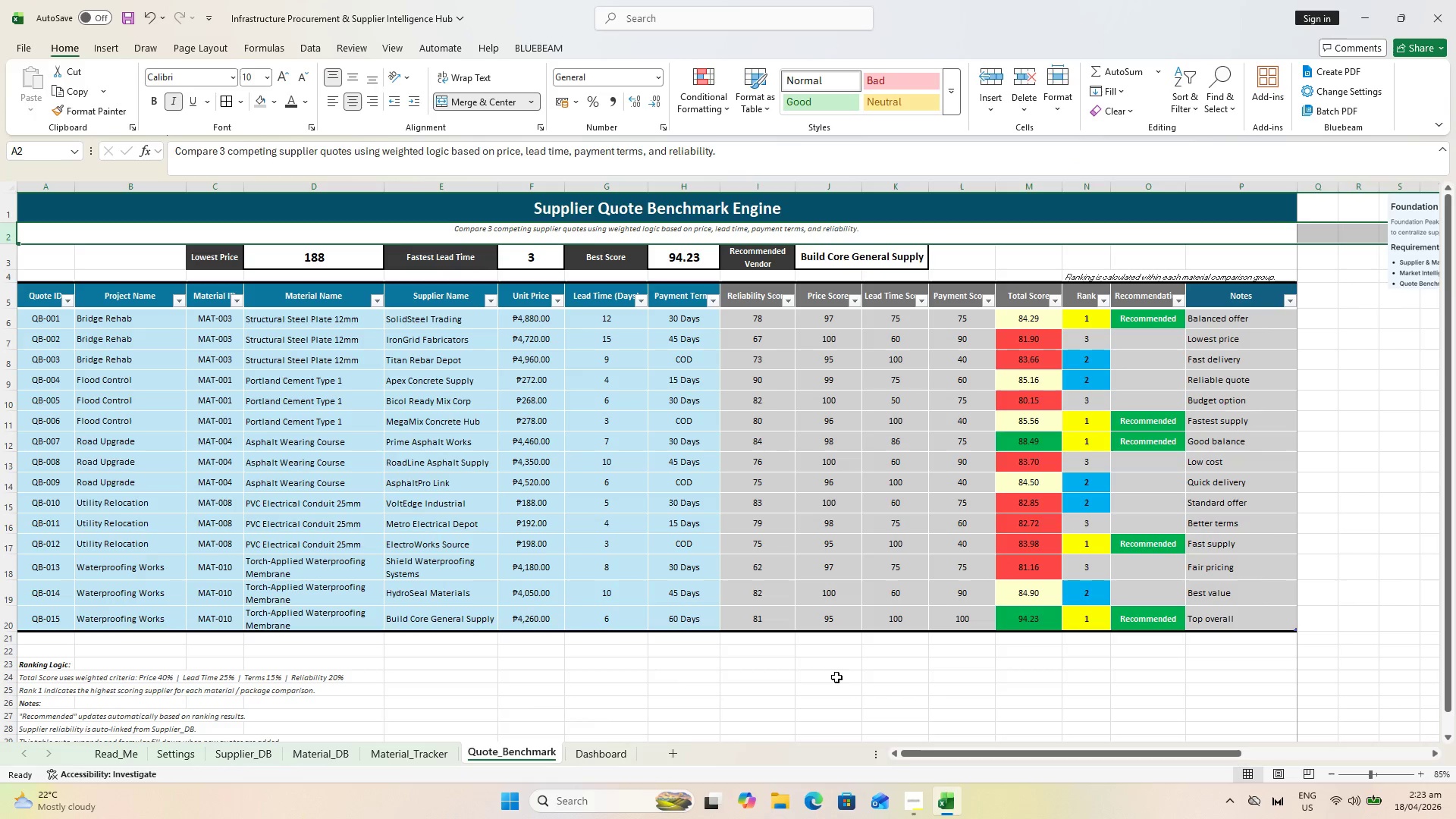 
left_click([740, 693])
 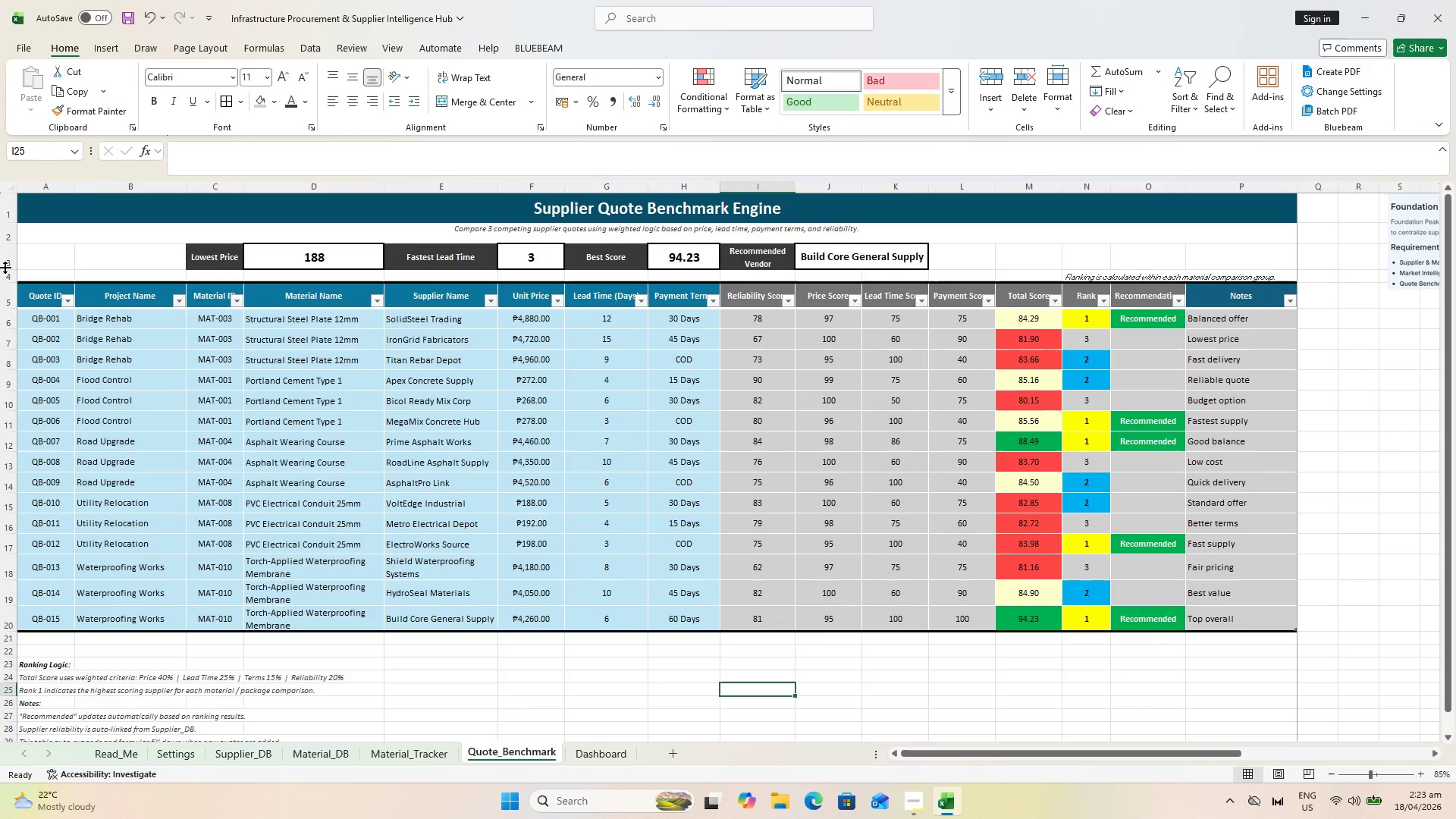 
left_click([5, 265])
 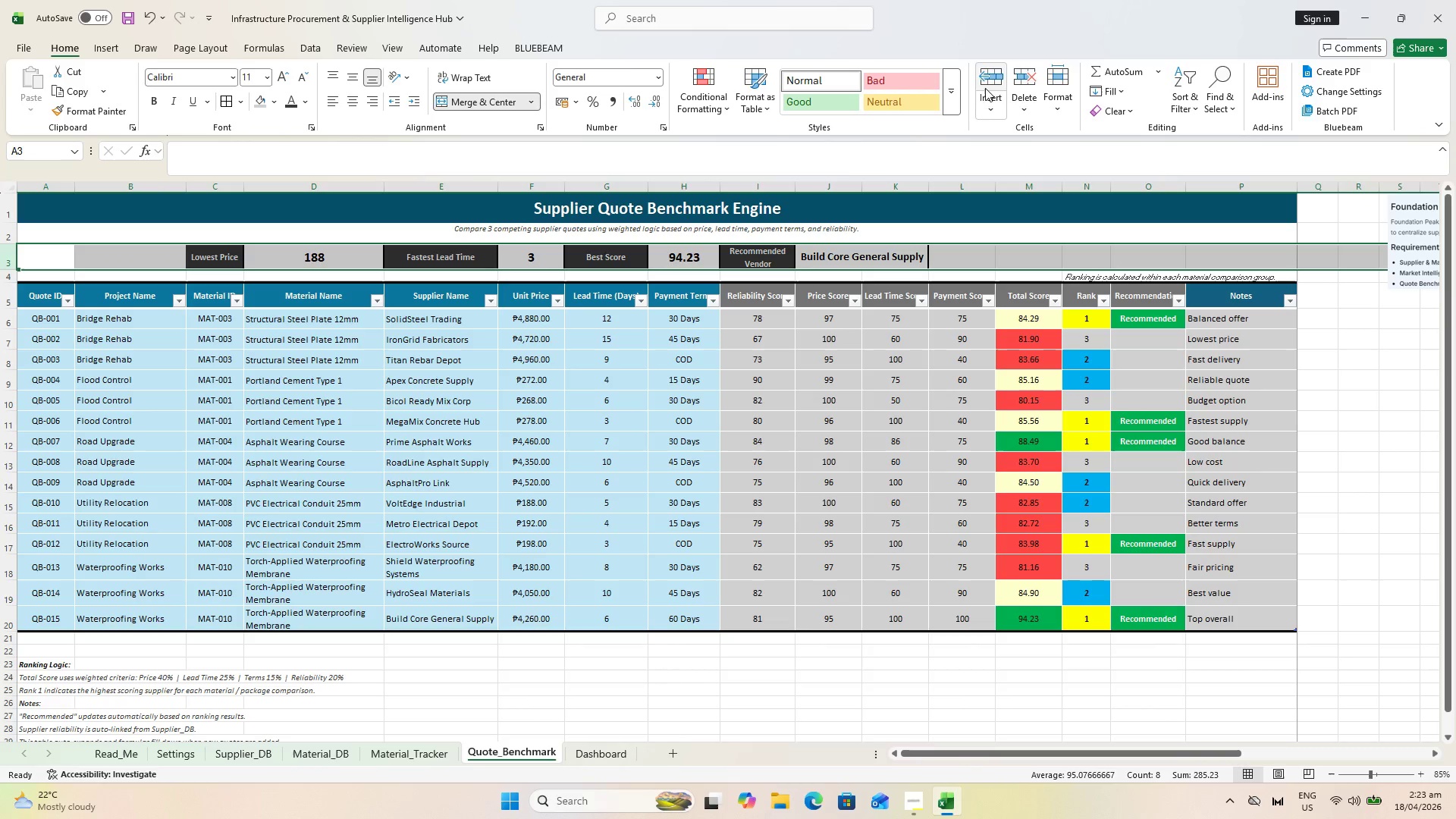 
left_click([1043, 96])
 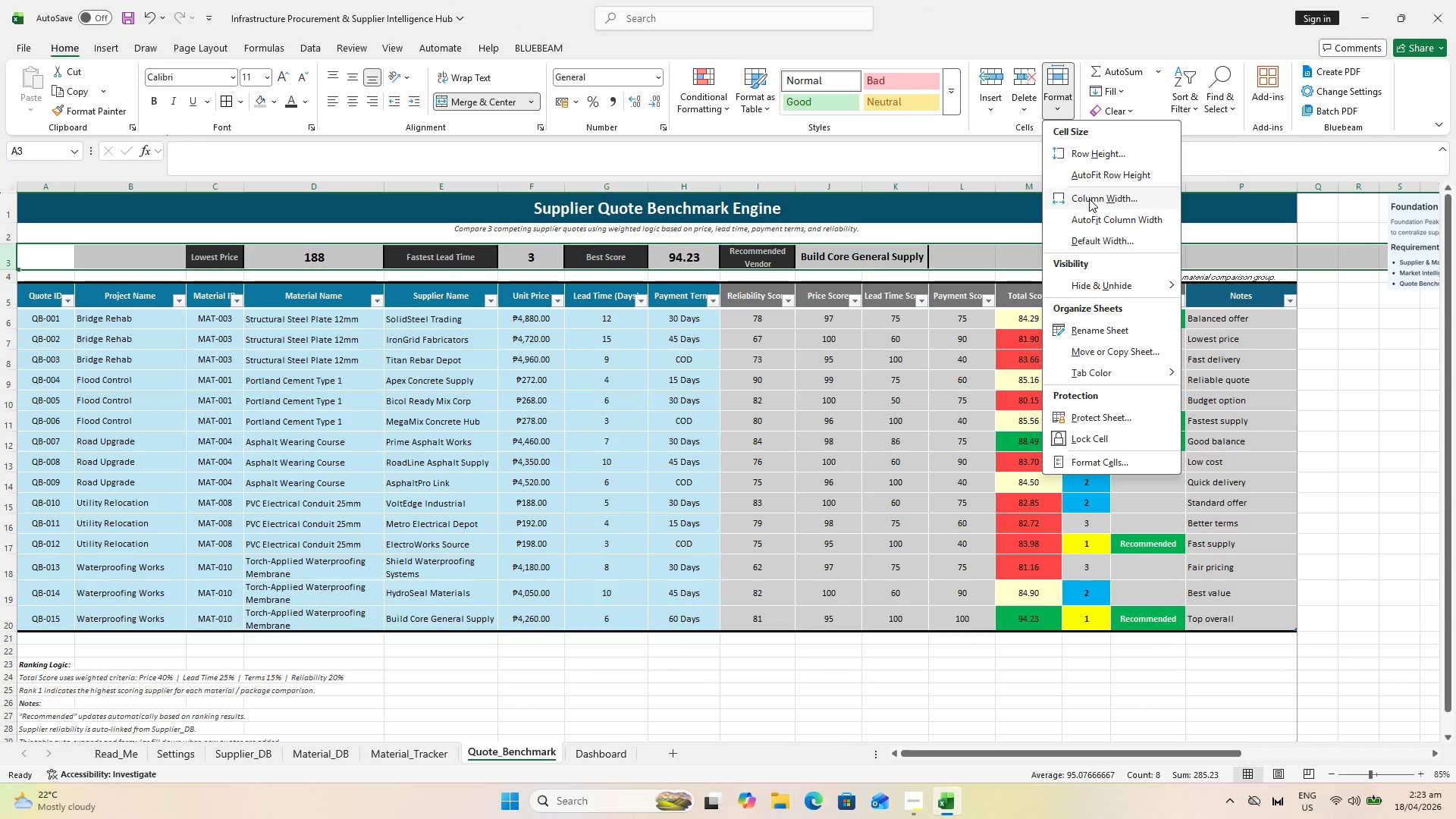 
left_click([1100, 149])
 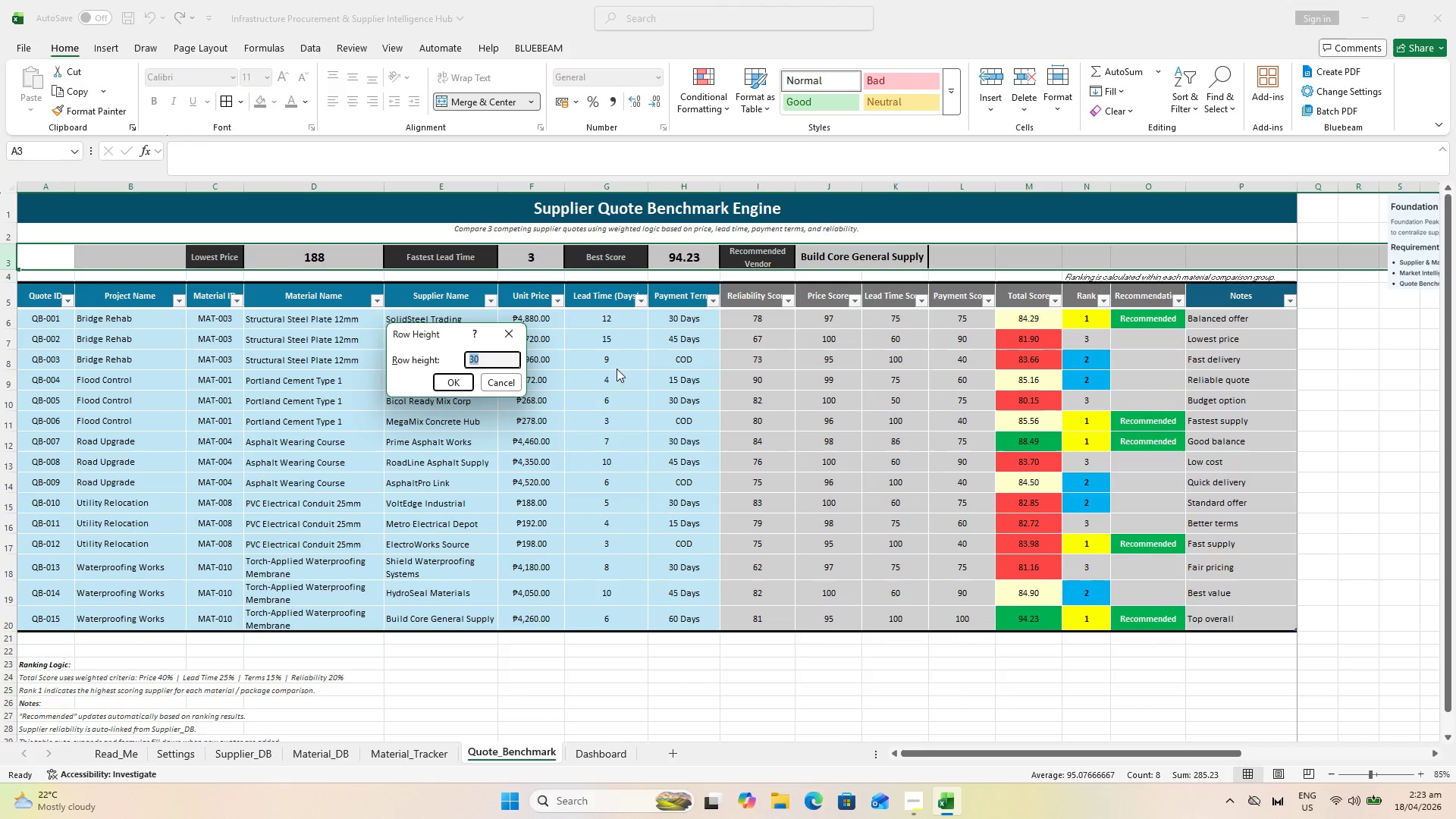 
type(35)
 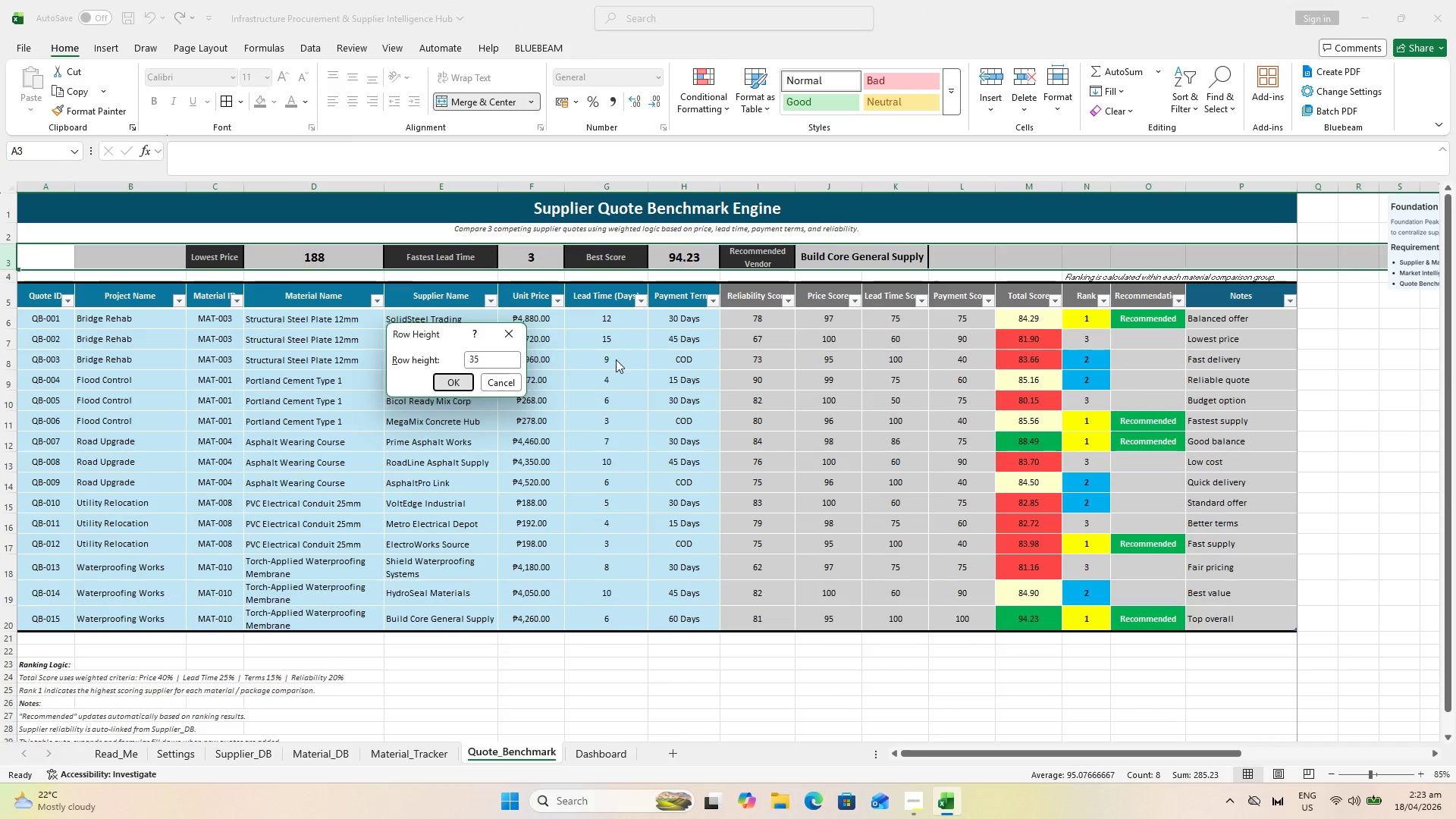 
key(Enter)
 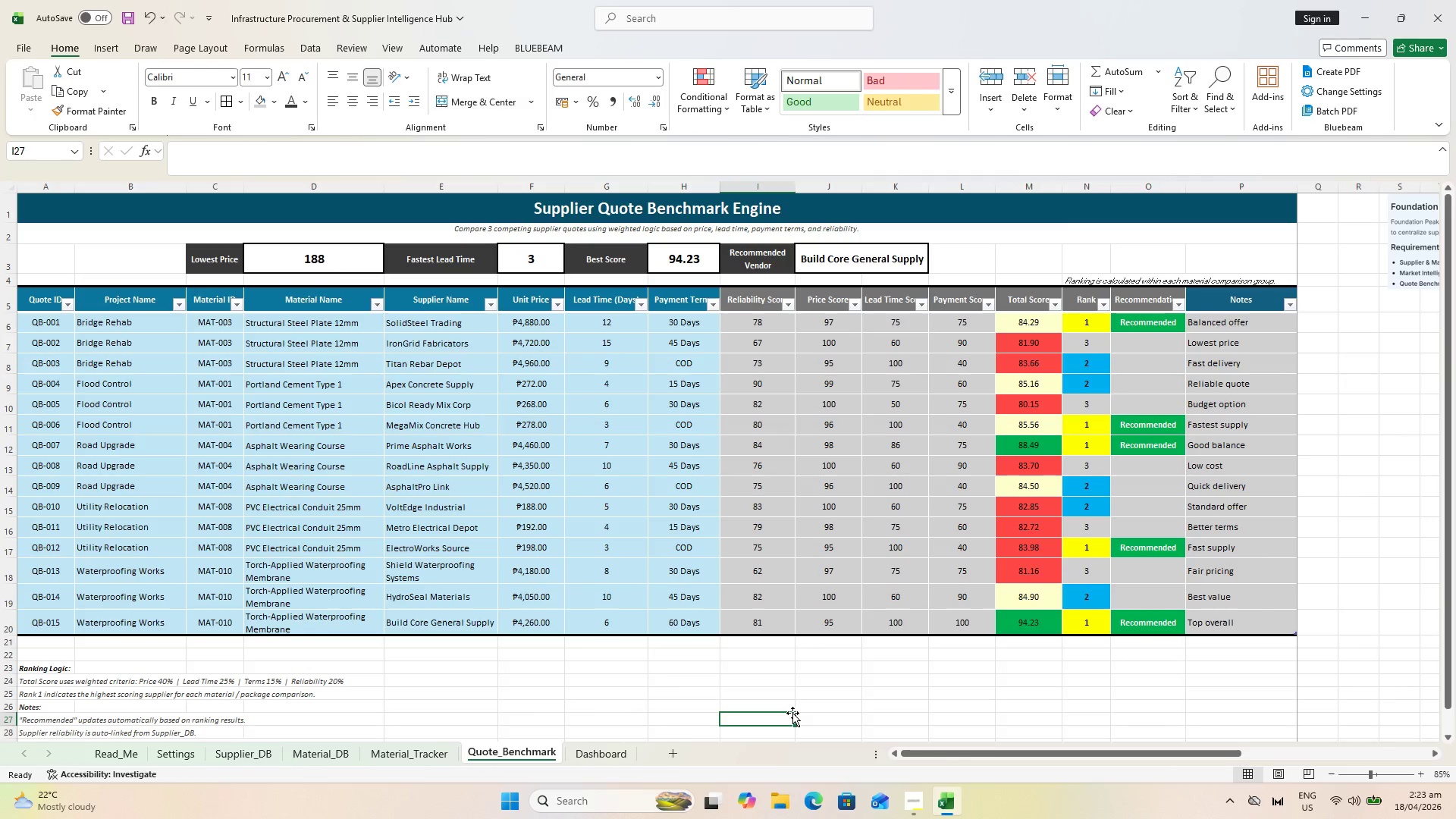 
key(Control+S)
 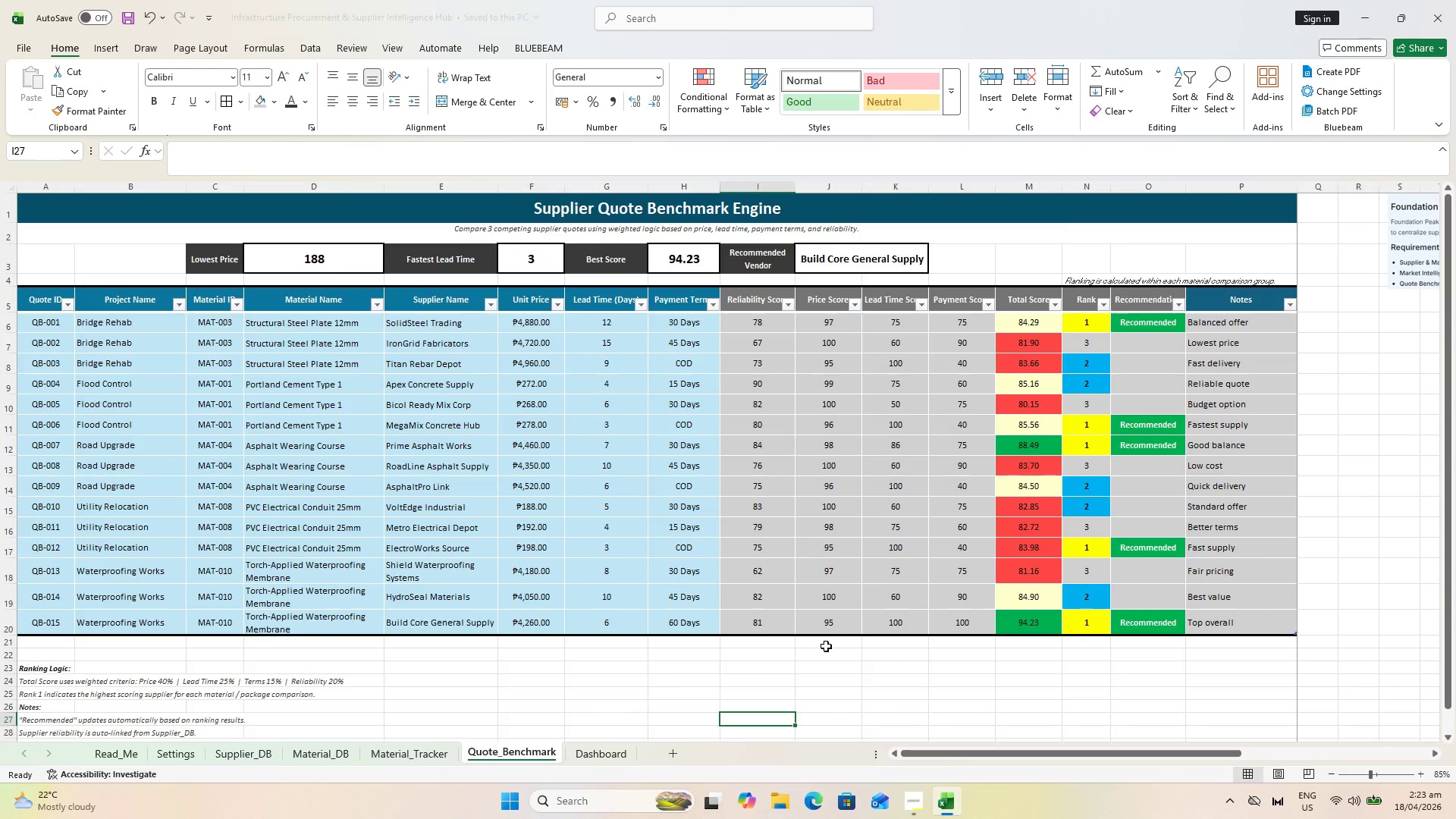 
key(Control+S)
 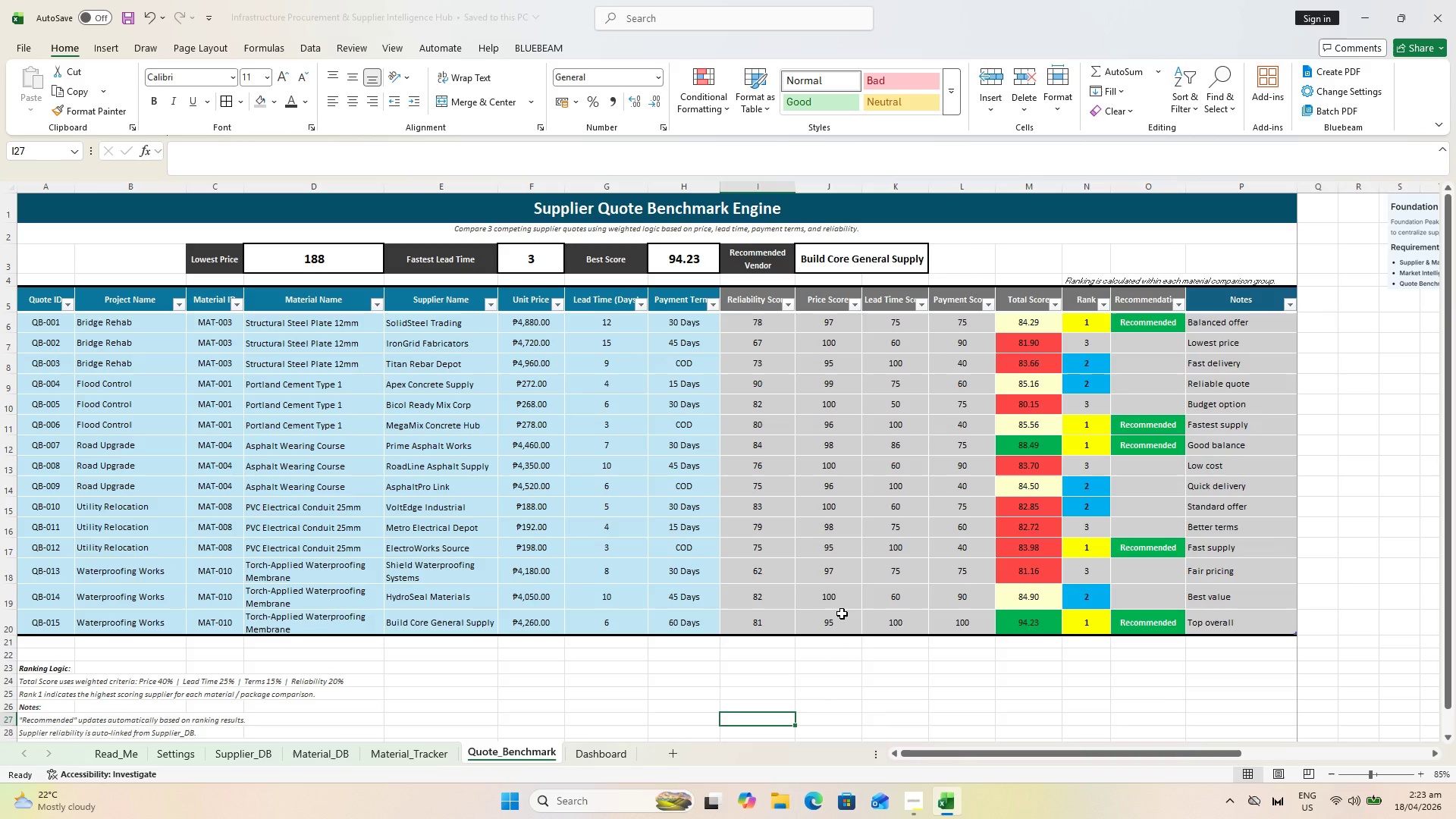 
key(Control+S)
 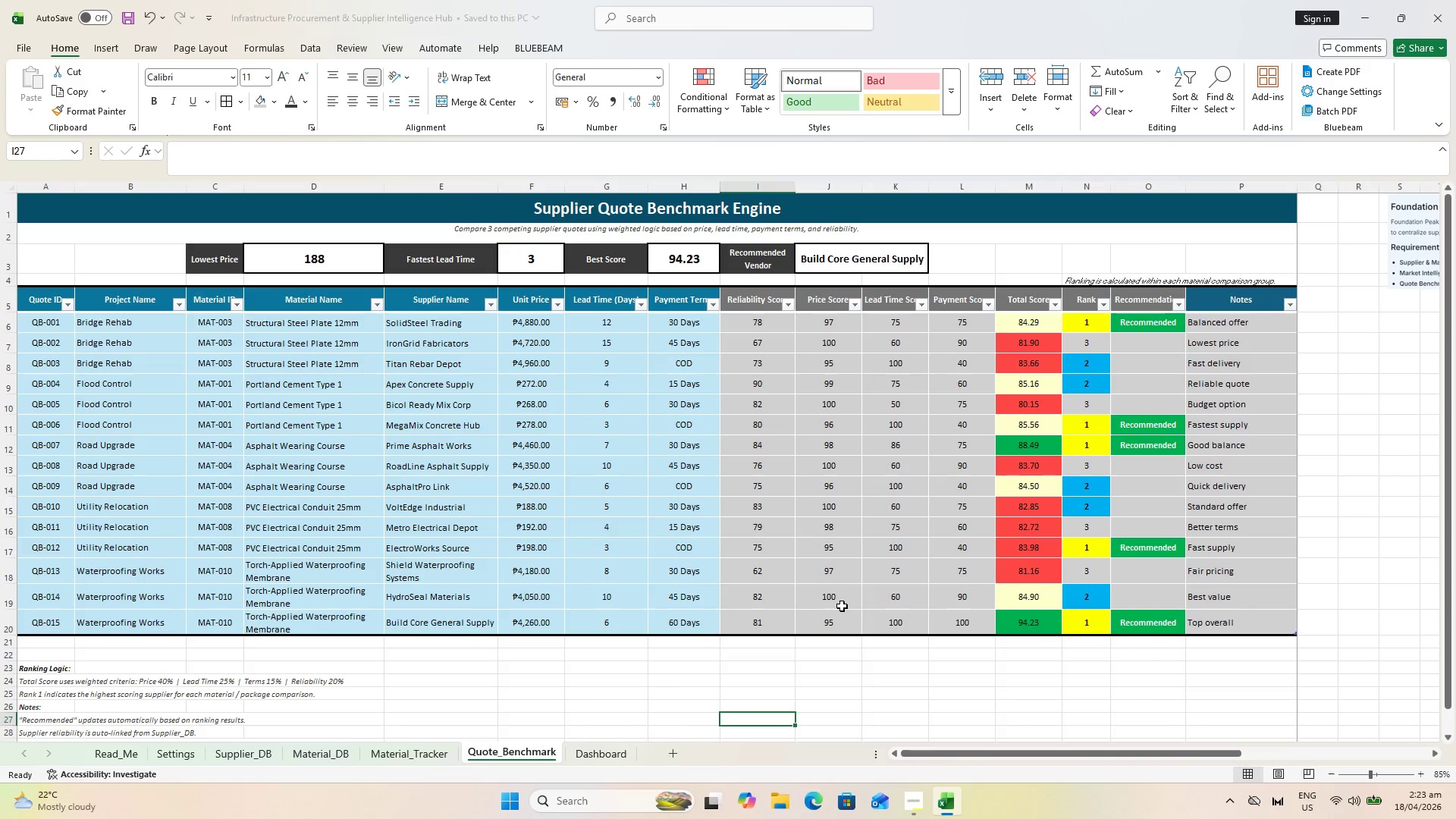 
key(Control+S)
 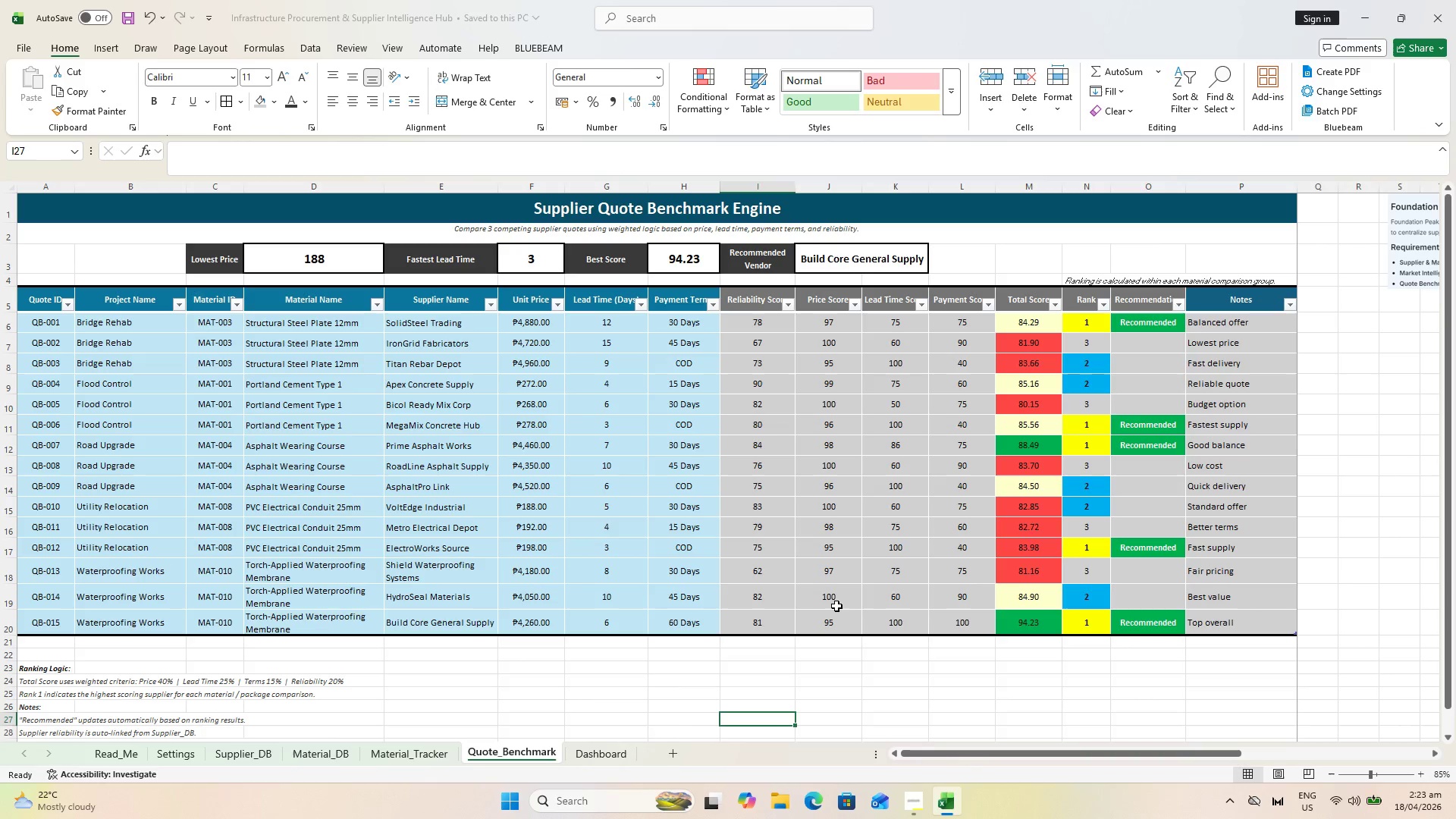 
key(Control+S)
 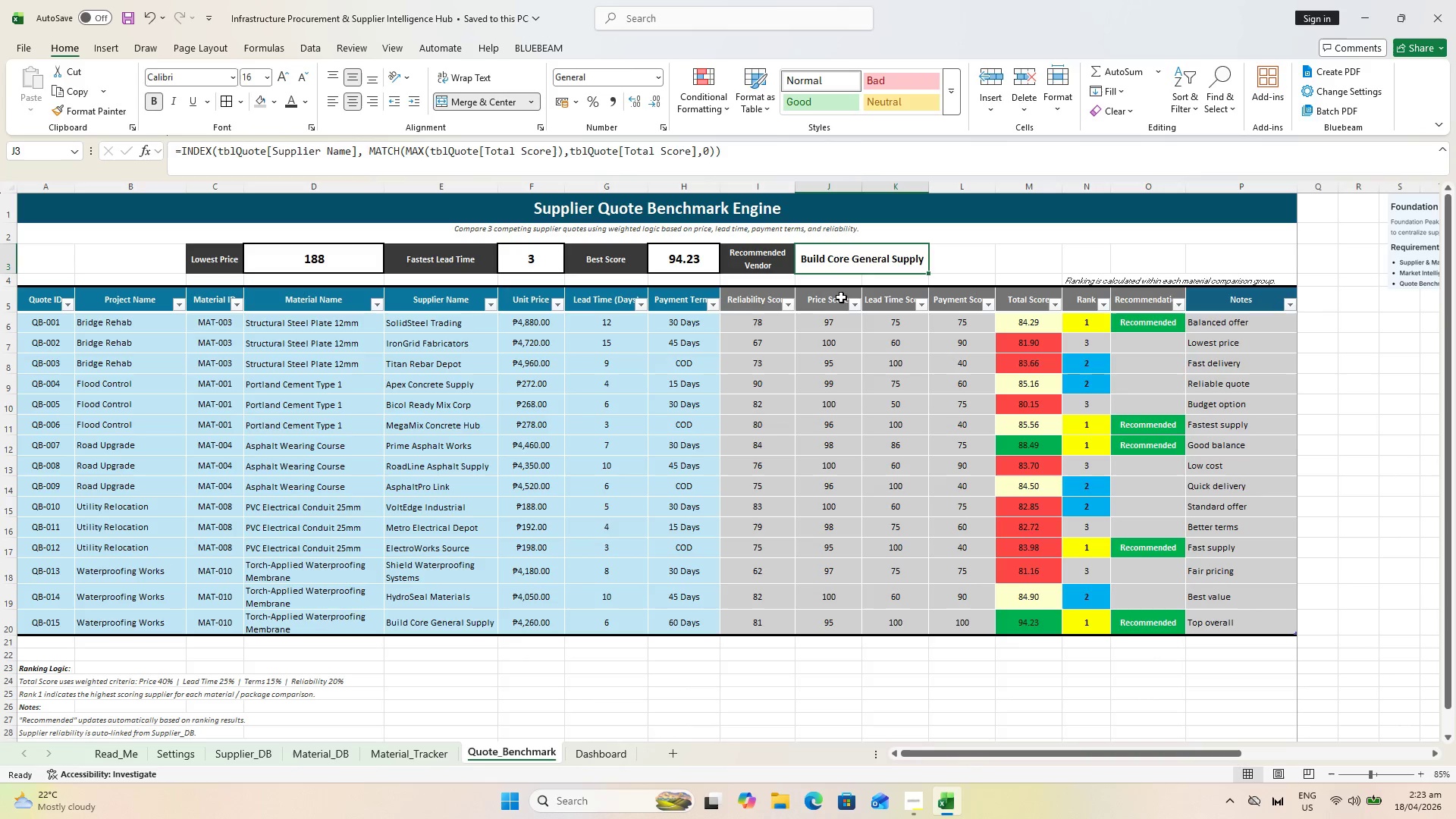 
left_click([776, 740])
 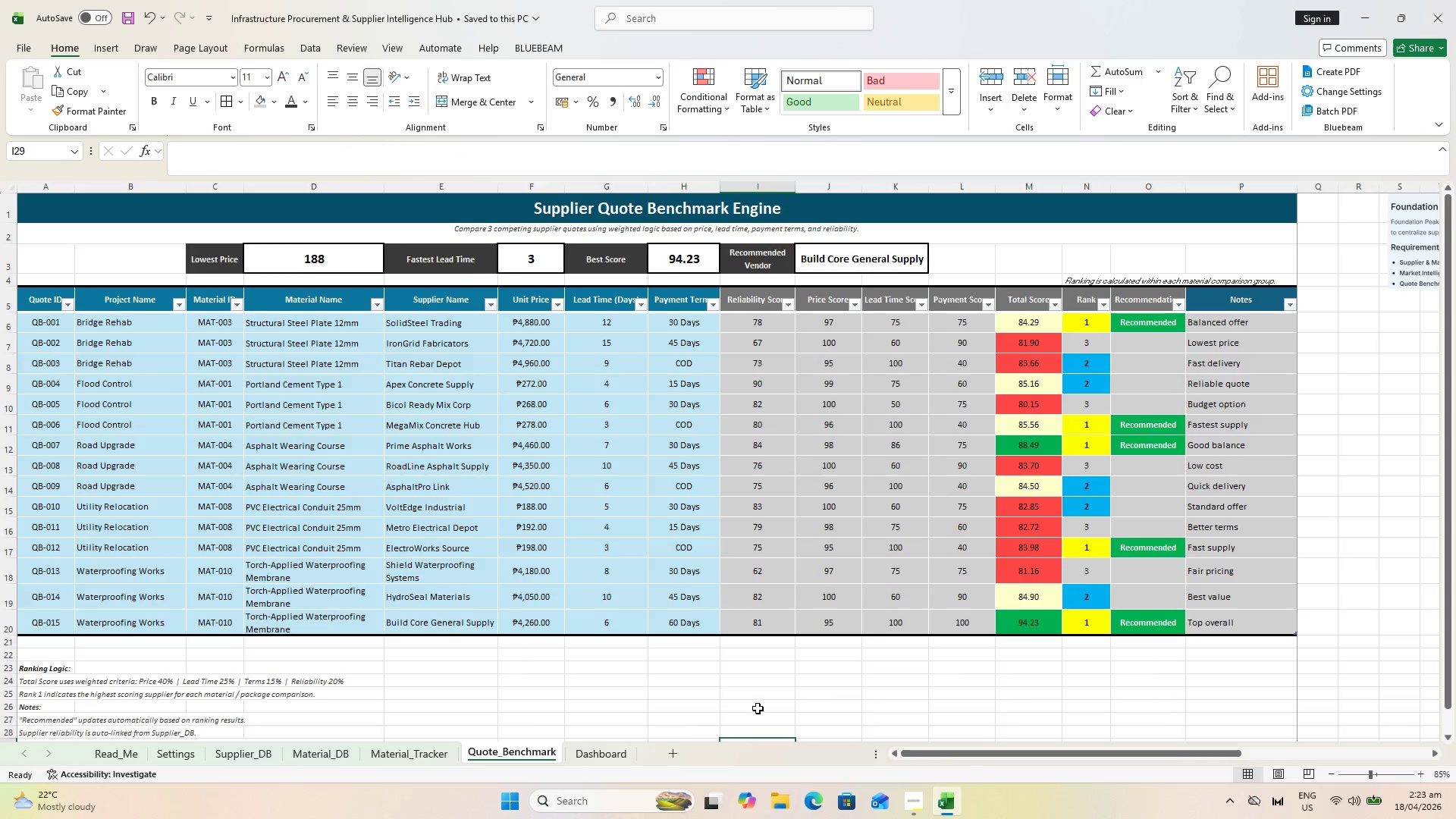 
scroll: coordinate [755, 708], scroll_direction: down, amount: 2.0
 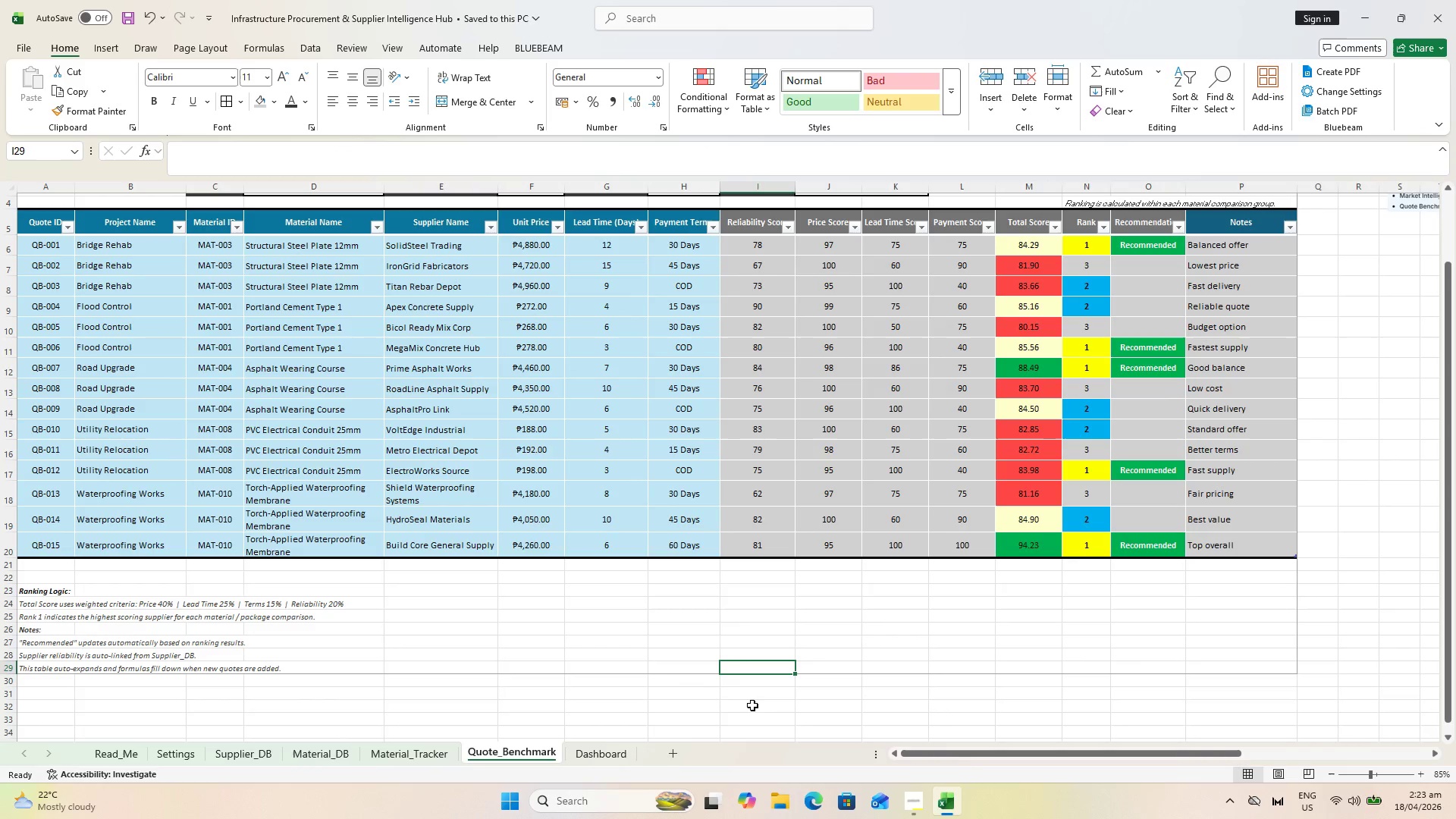 
key(Control+S)
 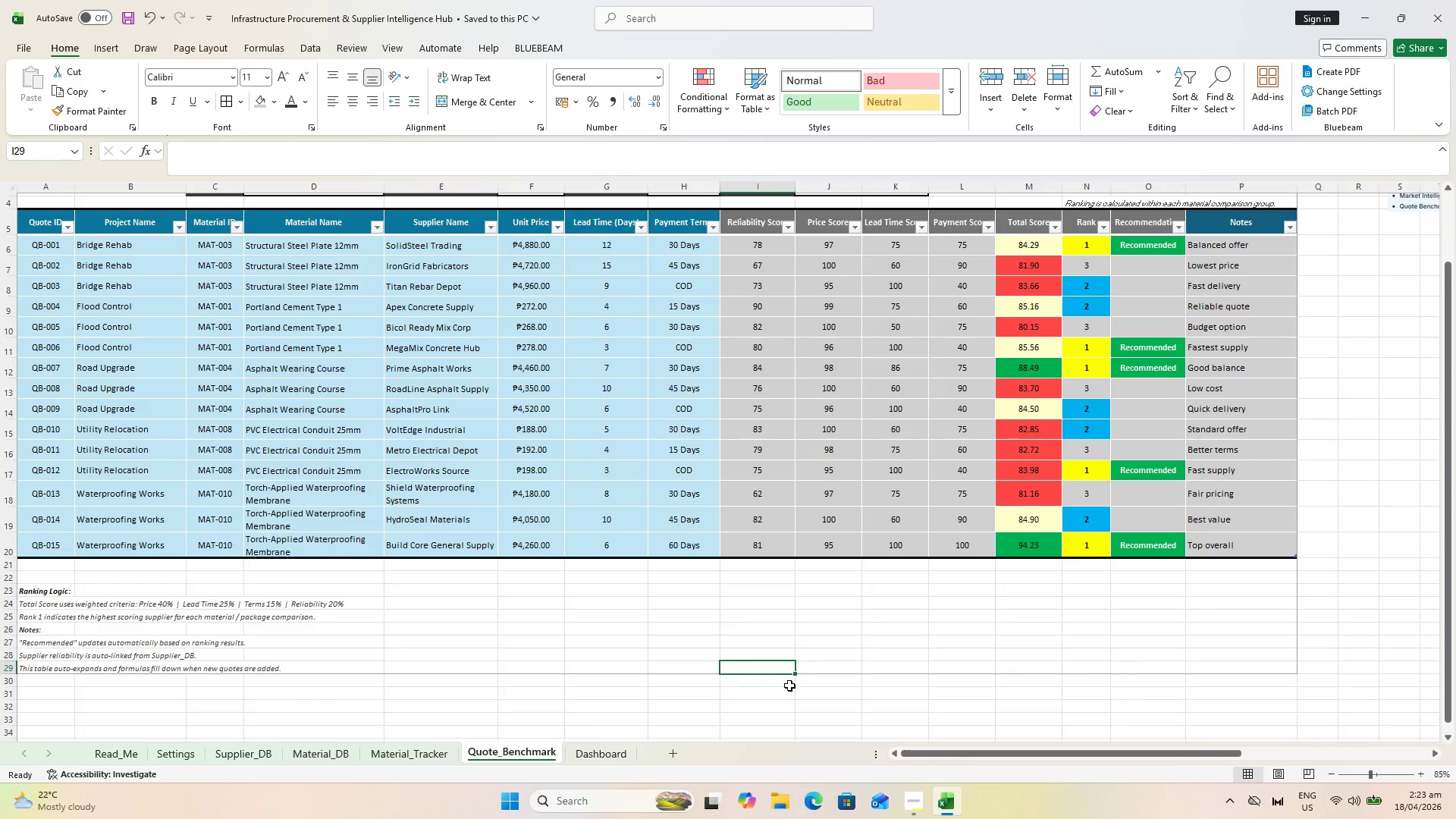 
key(Control+P)
 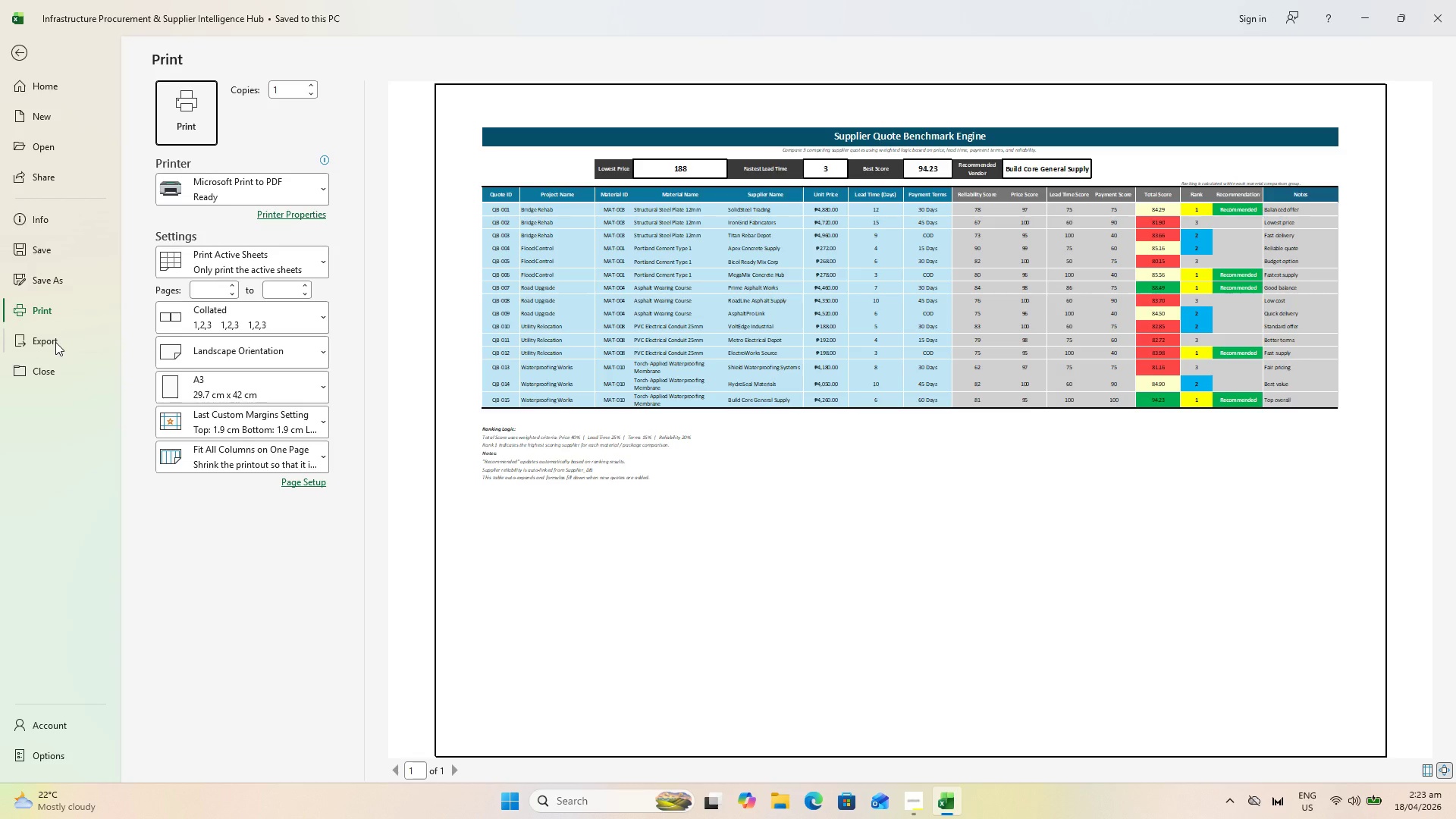 
wait(11.56)
 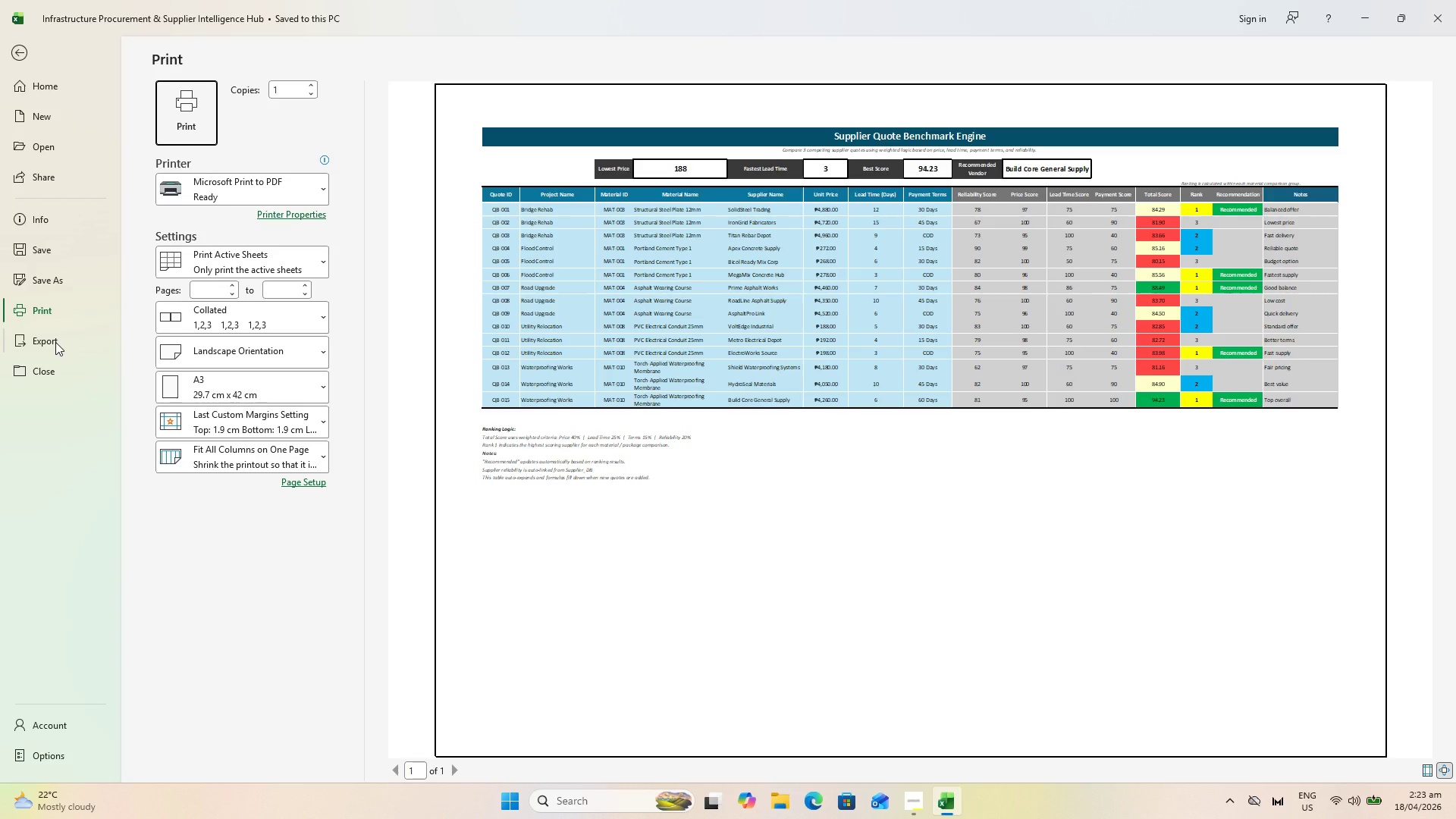 
left_click([55, 336])
 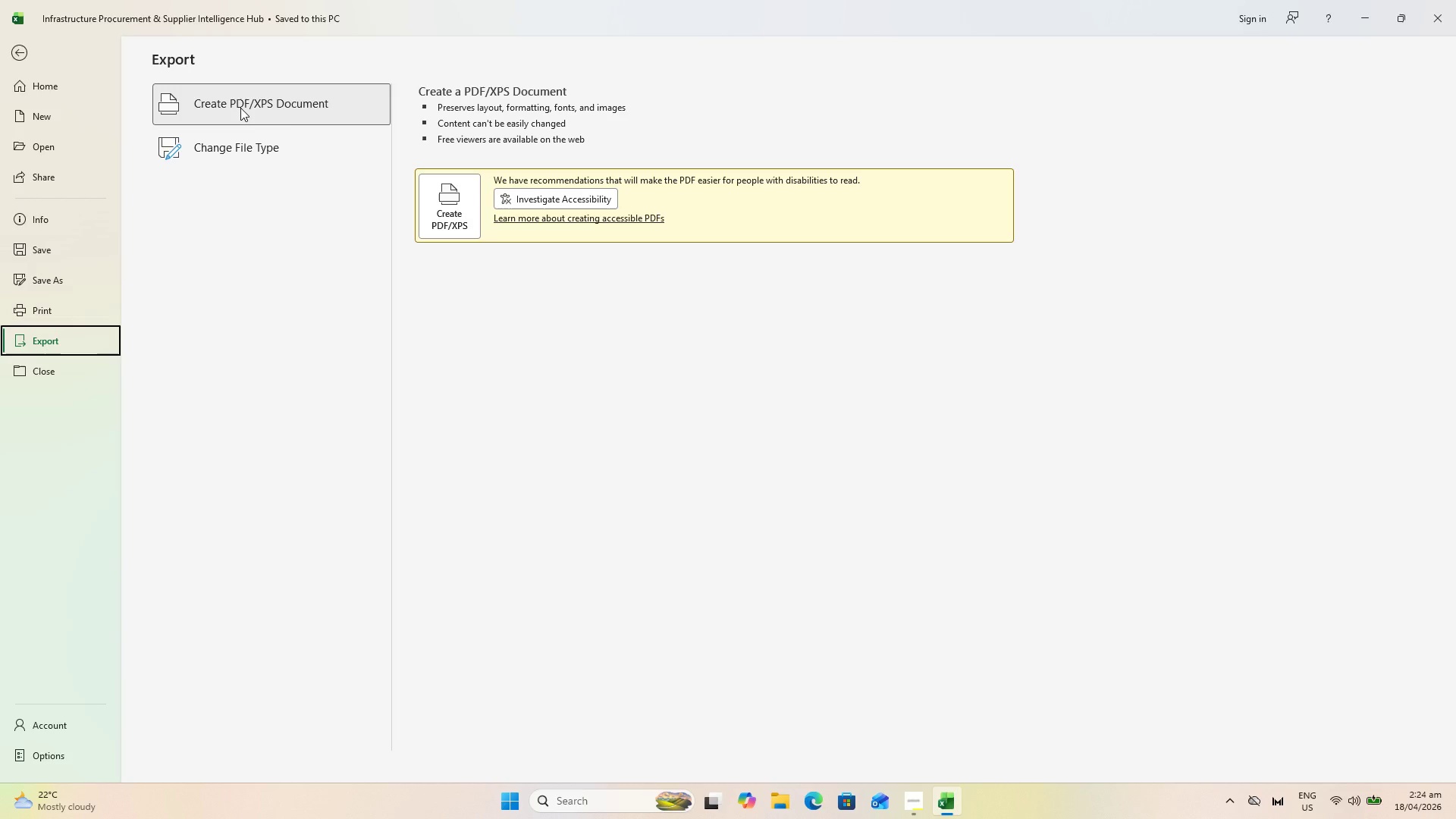 
left_click([240, 108])
 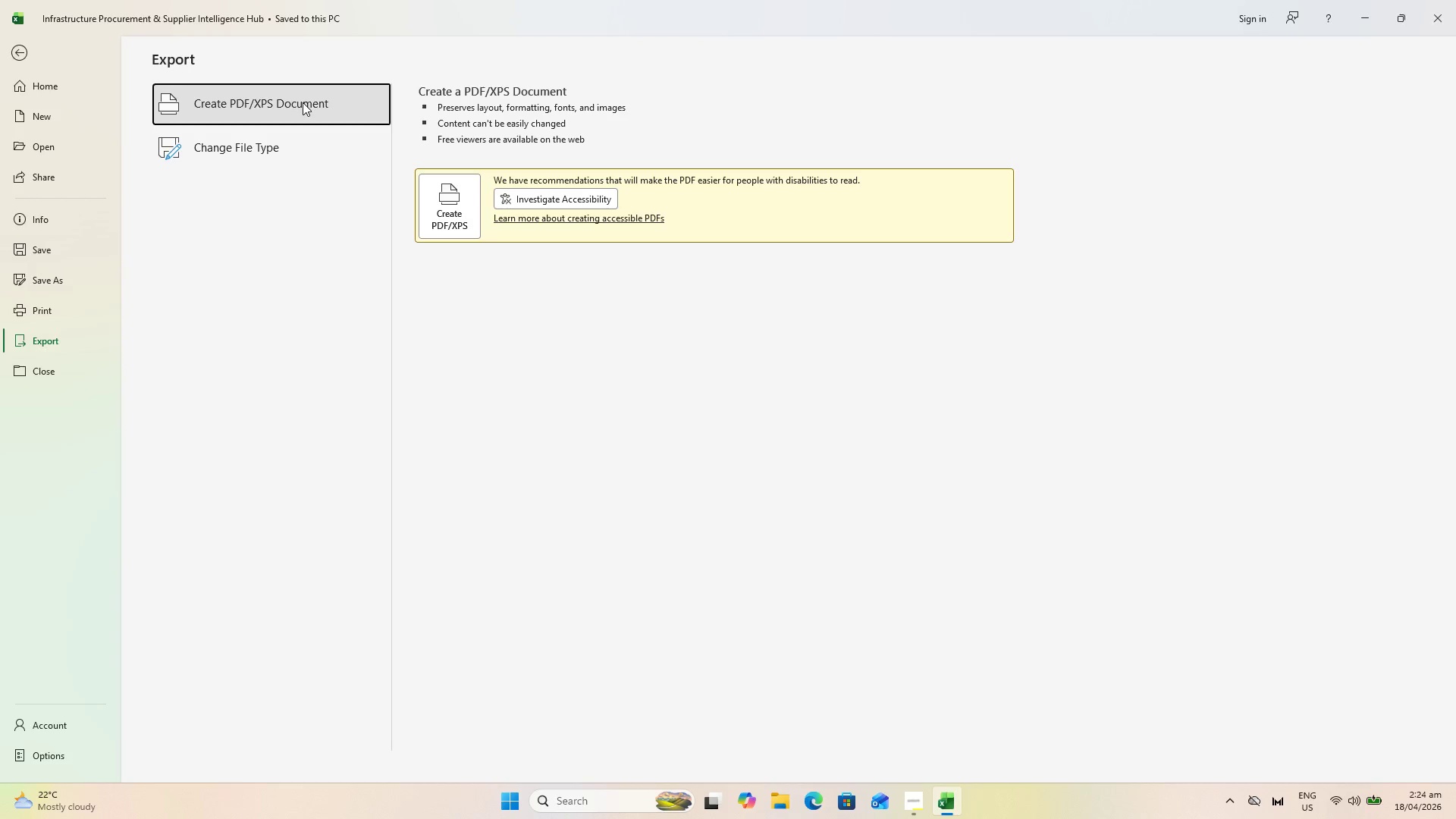 
double_click([303, 102])
 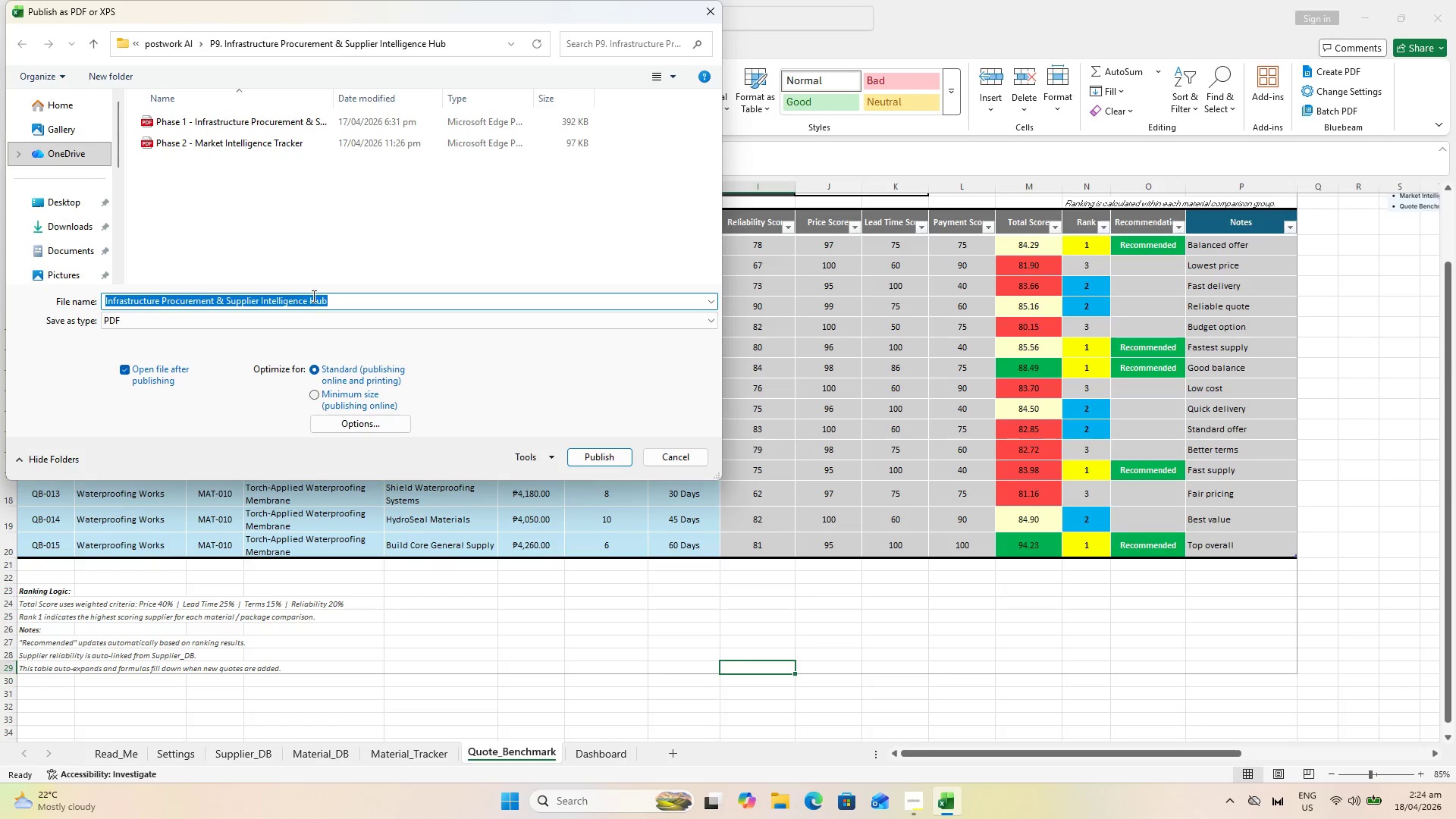 
left_click([105, 303])
 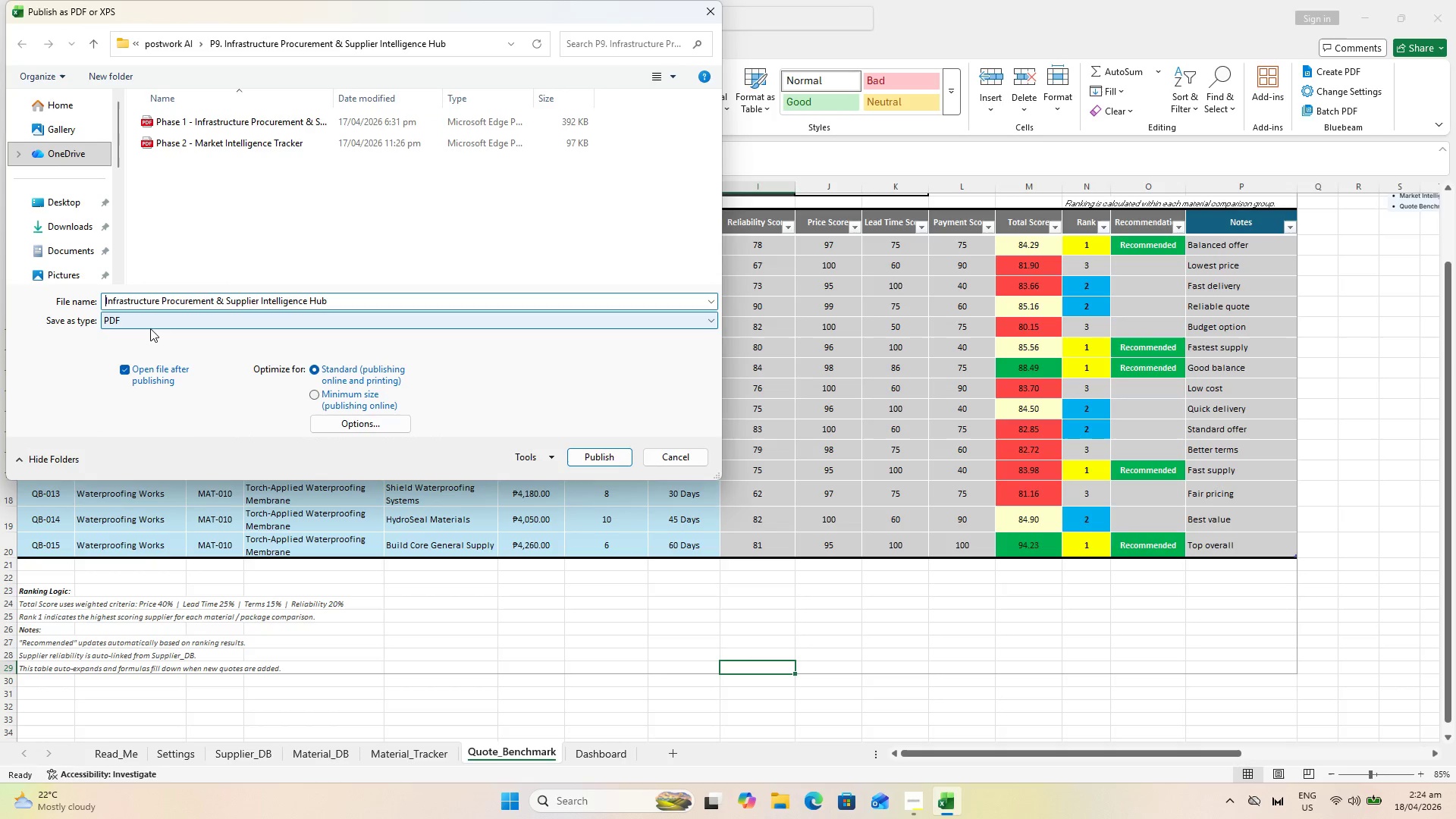 
type(Phasev )
key(Backspace)
key(Backspace)
type( 3 )
 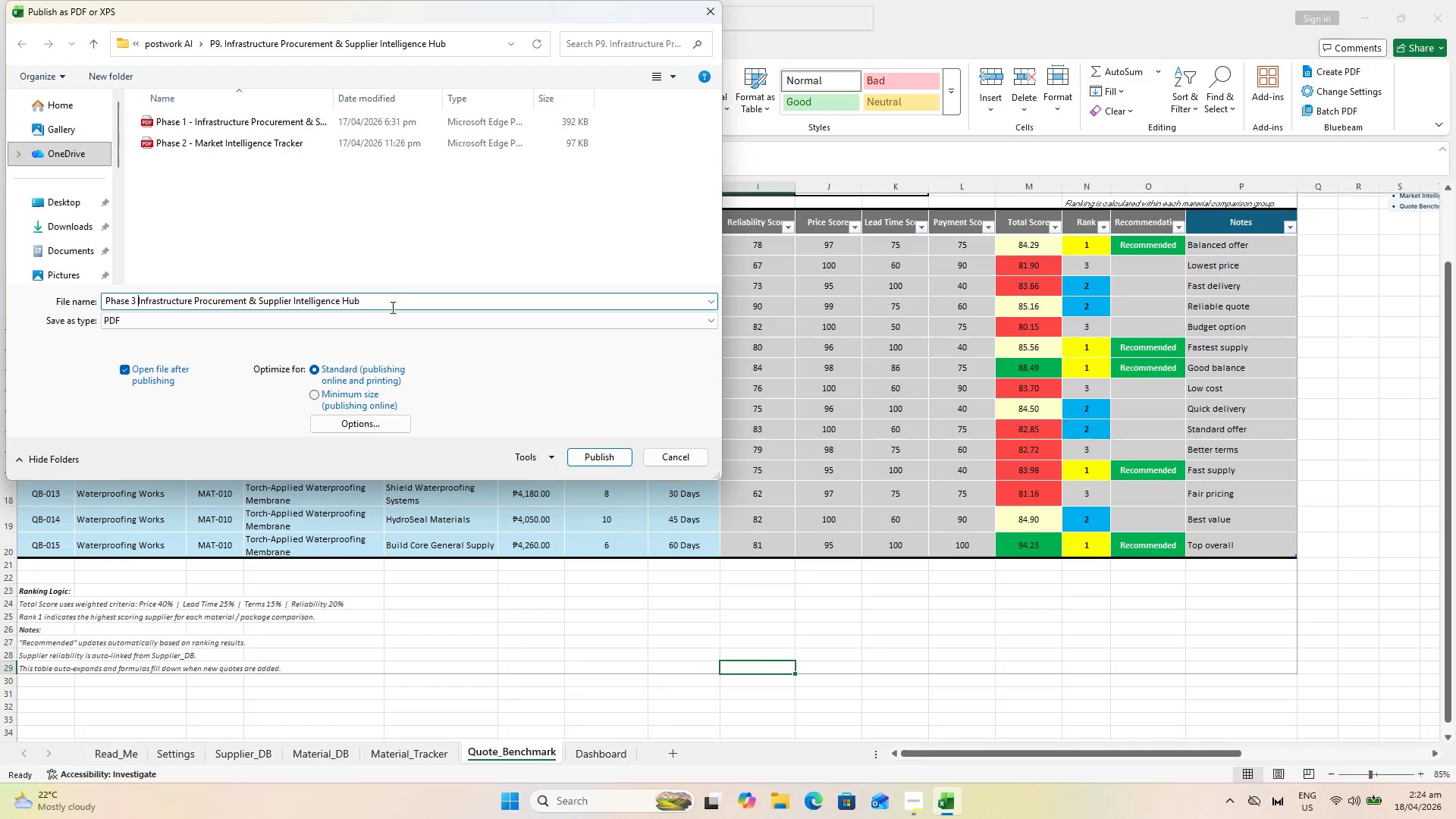 
left_click_drag(start_coordinate=[388, 305], to_coordinate=[140, 315])
 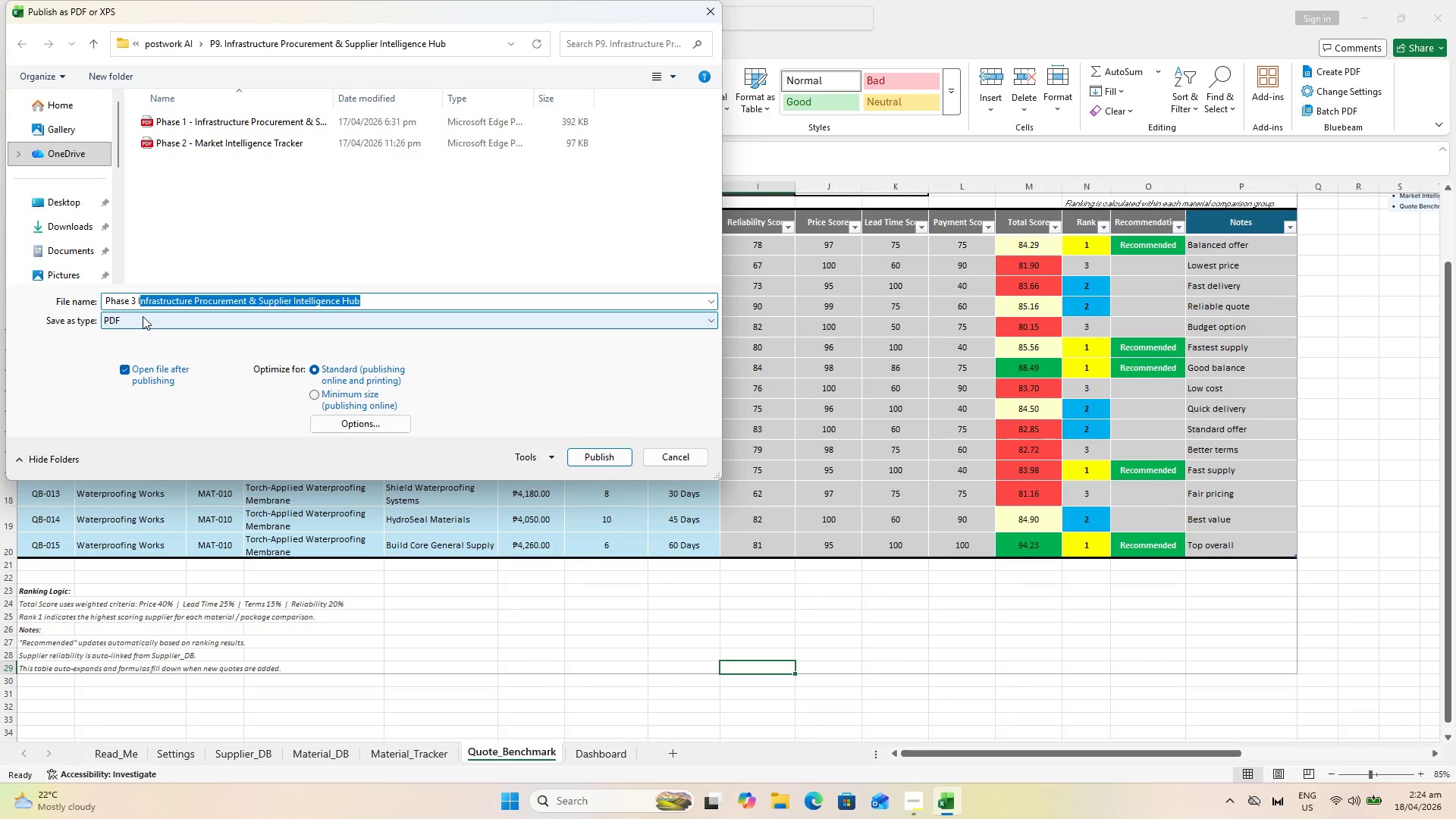 
key(Backspace)
key(Backspace)
type(- Quo)
 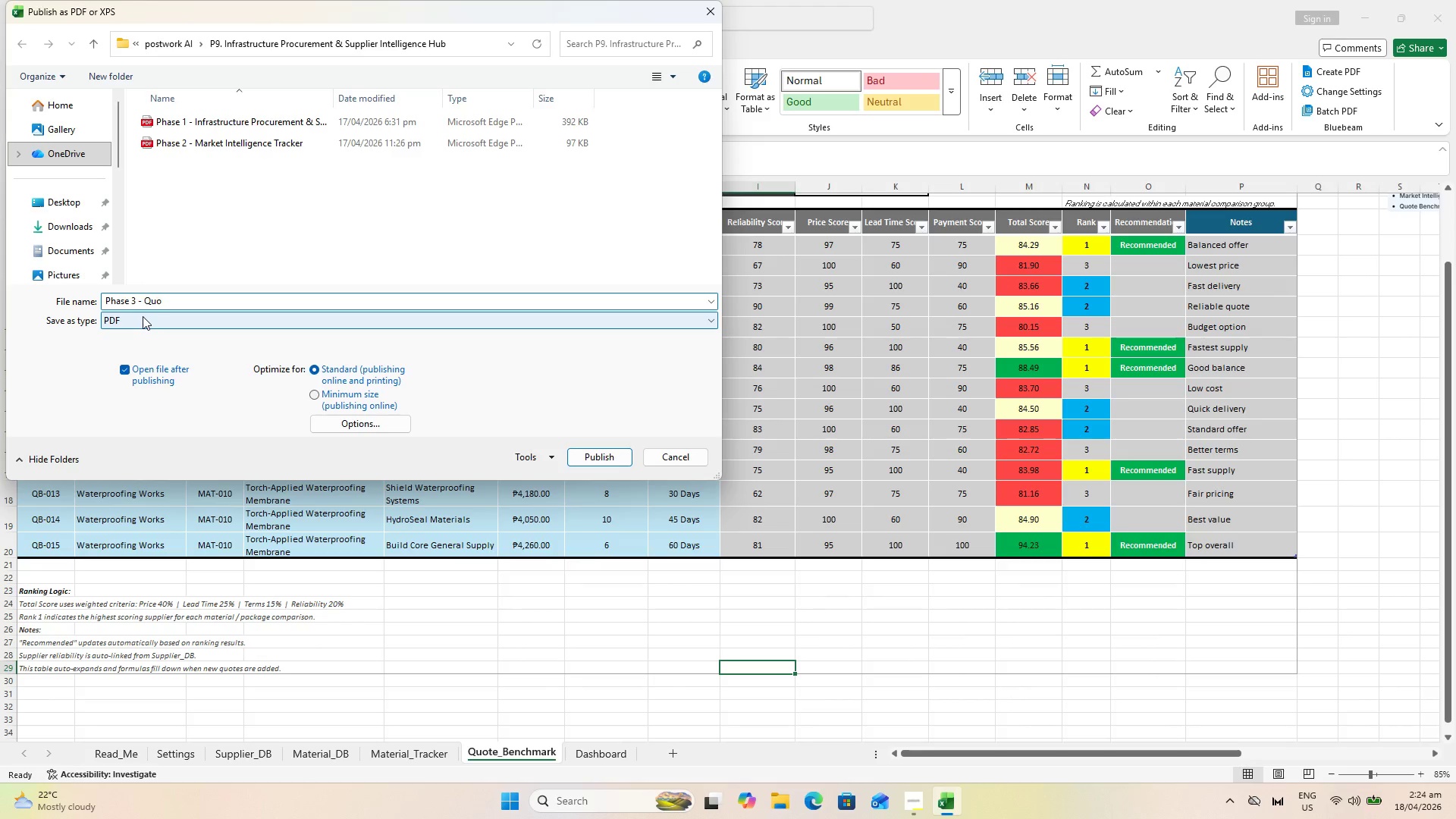 
scroll: coordinate [986, 555], scroll_direction: up, amount: 4.0
 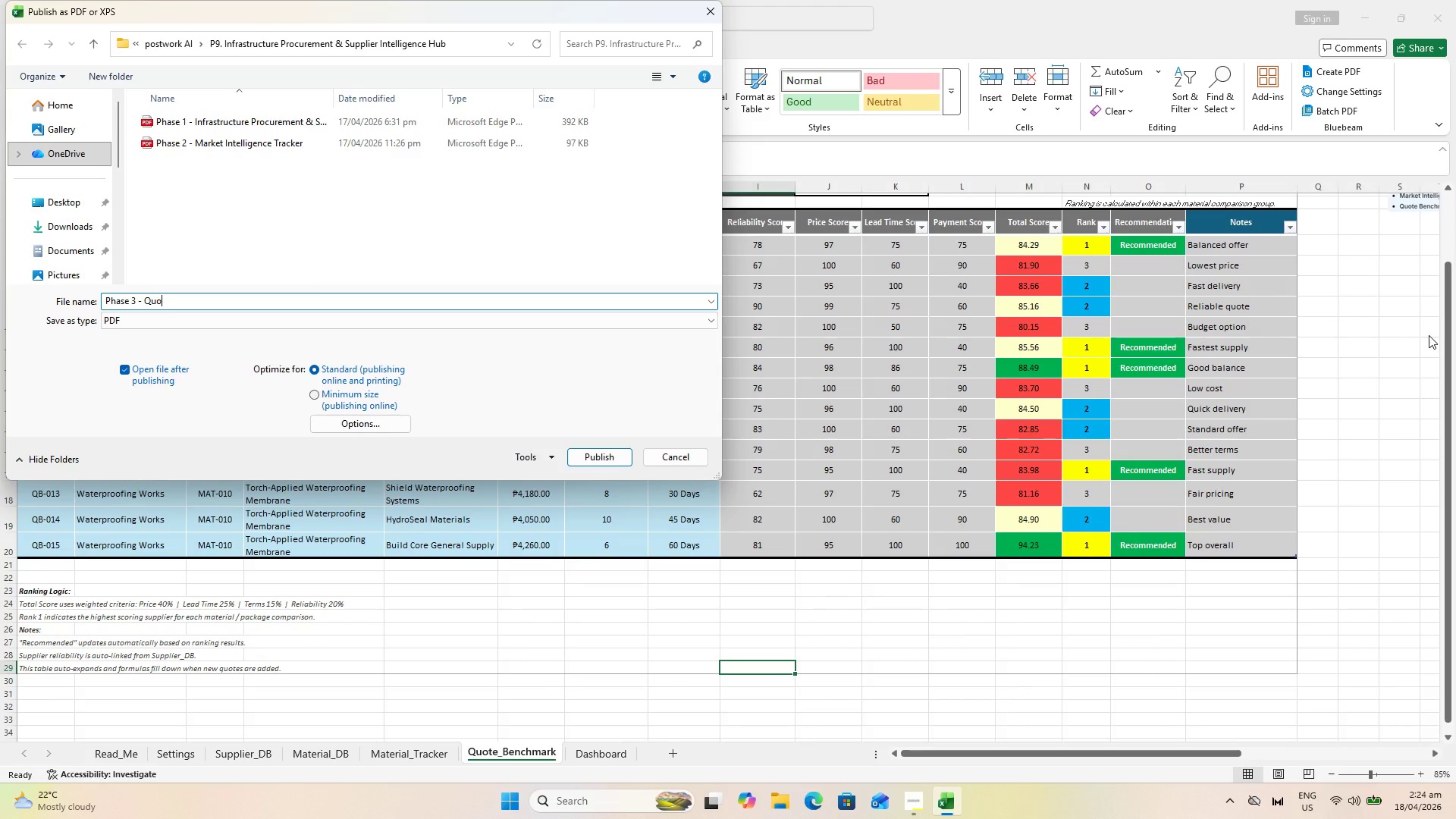 
left_click([1448, 334])
 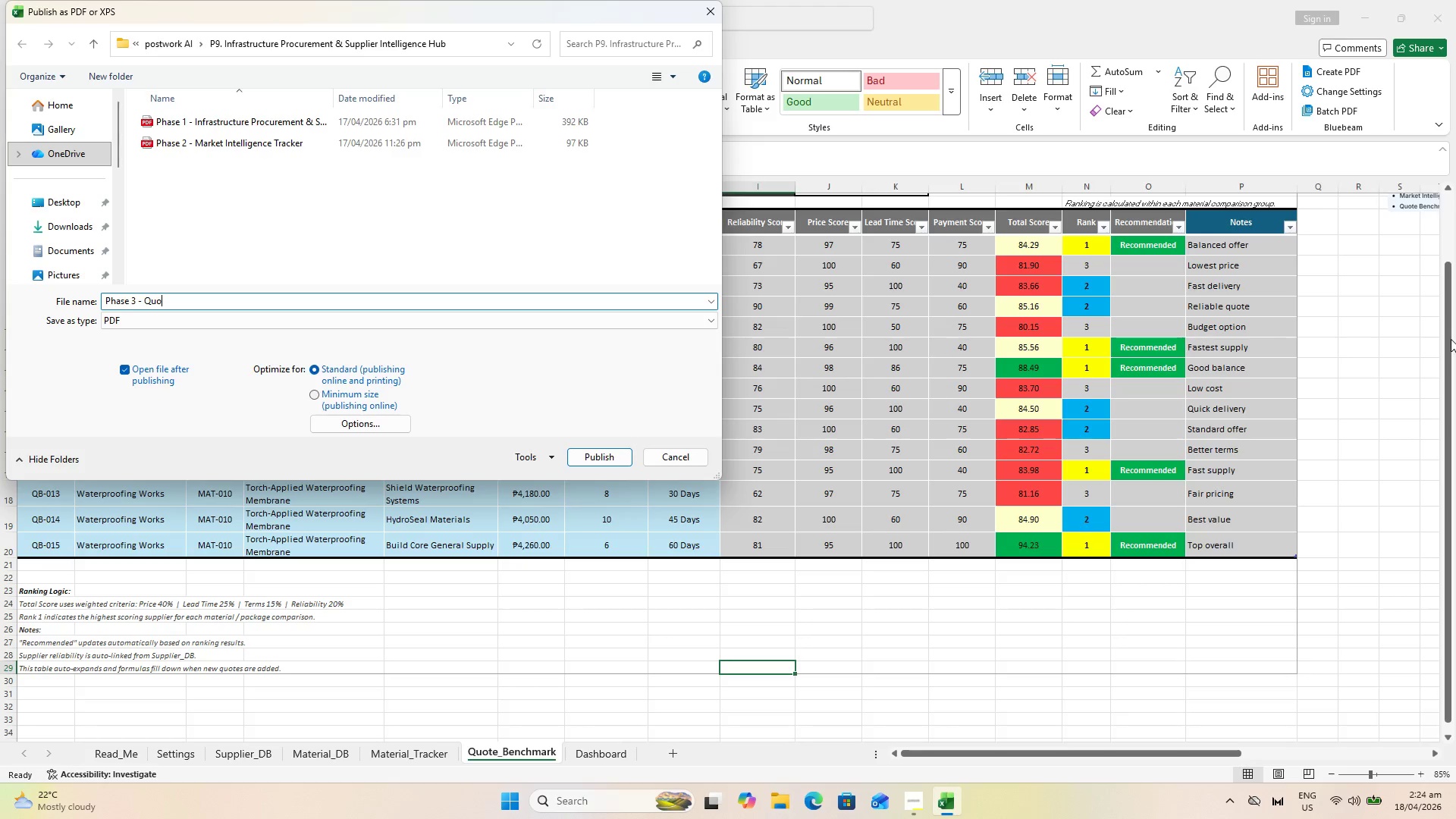 
left_click_drag(start_coordinate=[1451, 339], to_coordinate=[1453, 317])
 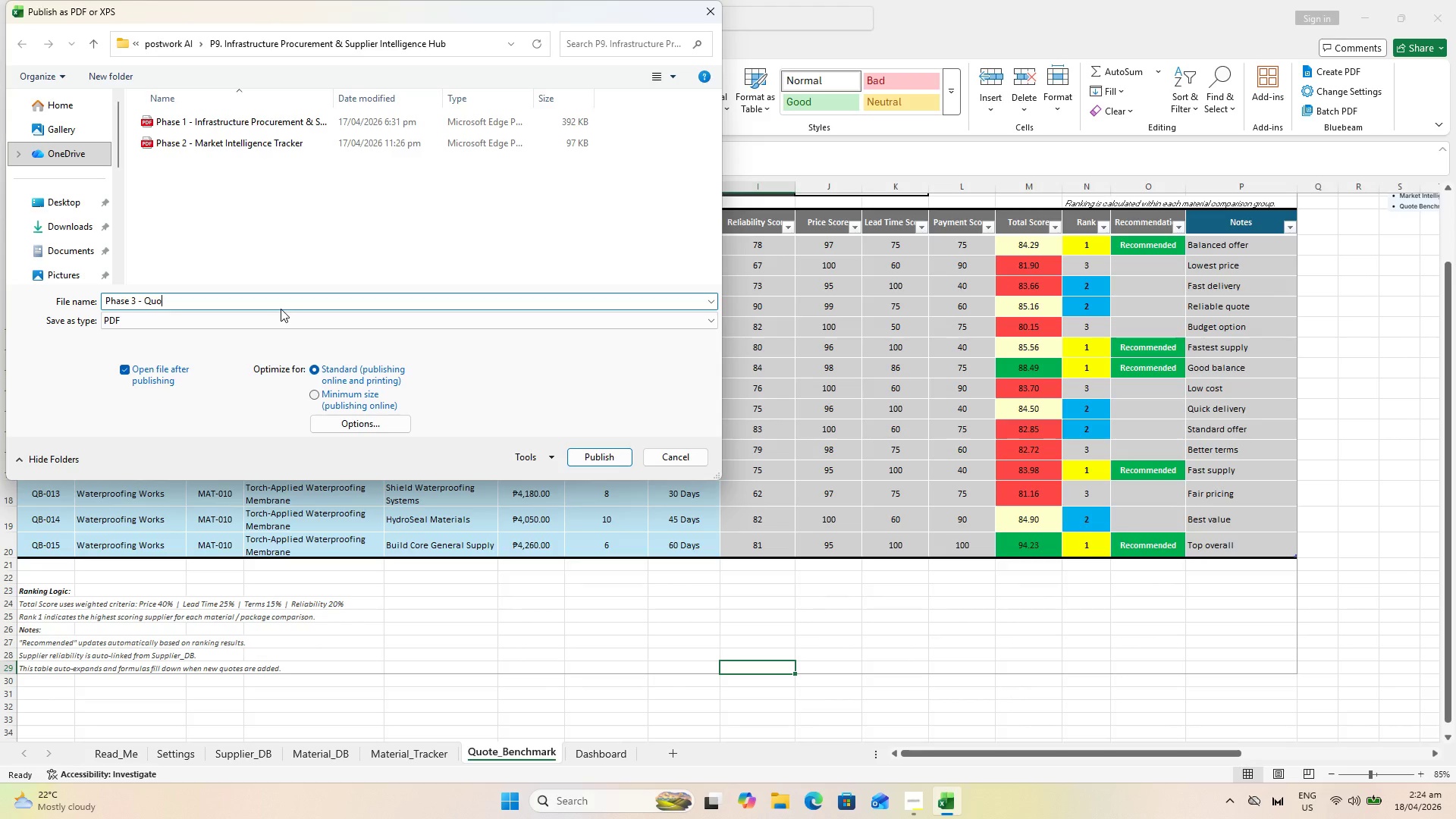 
wait(12.69)
 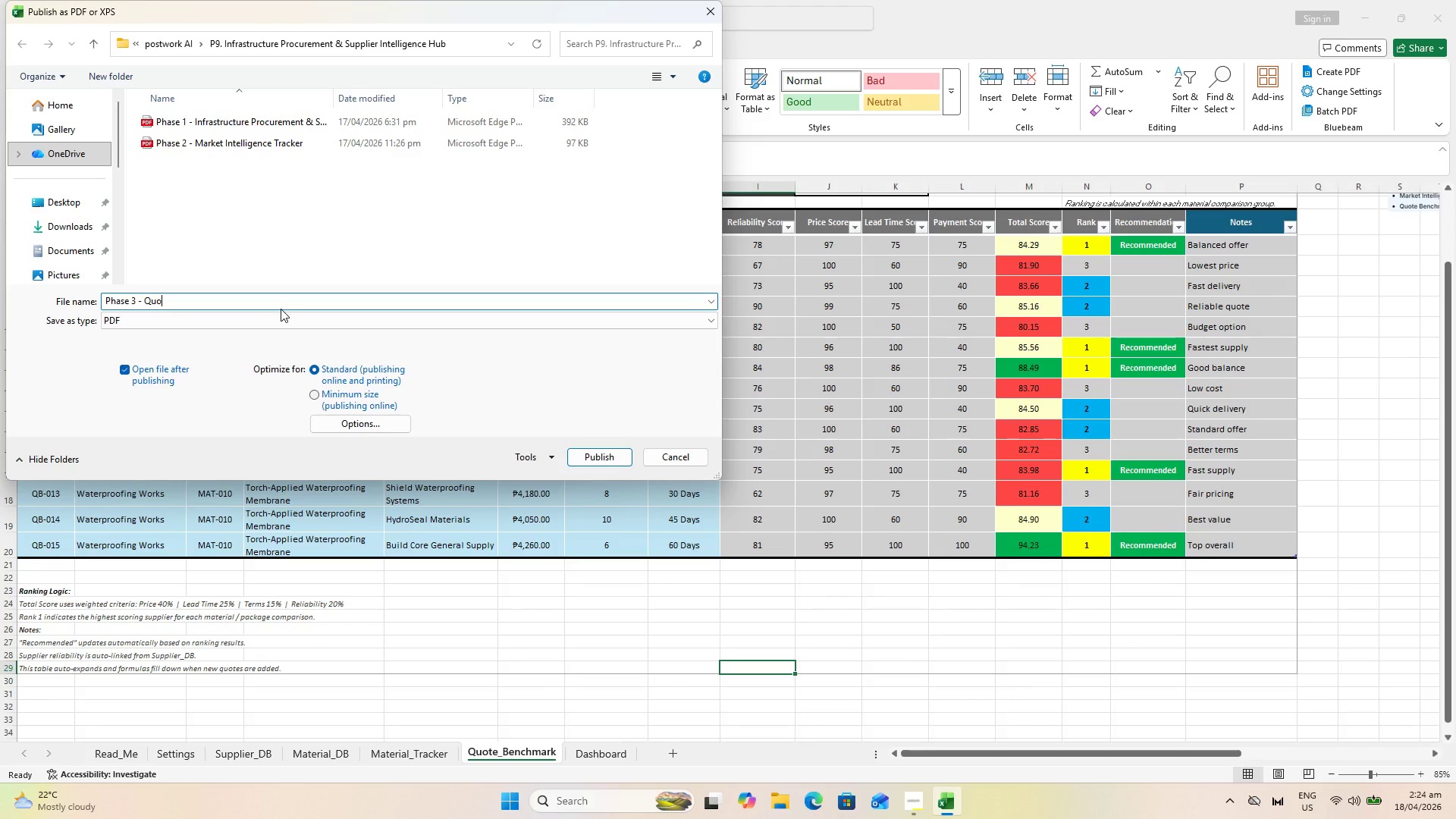 
type(te Benchmark Engine)
 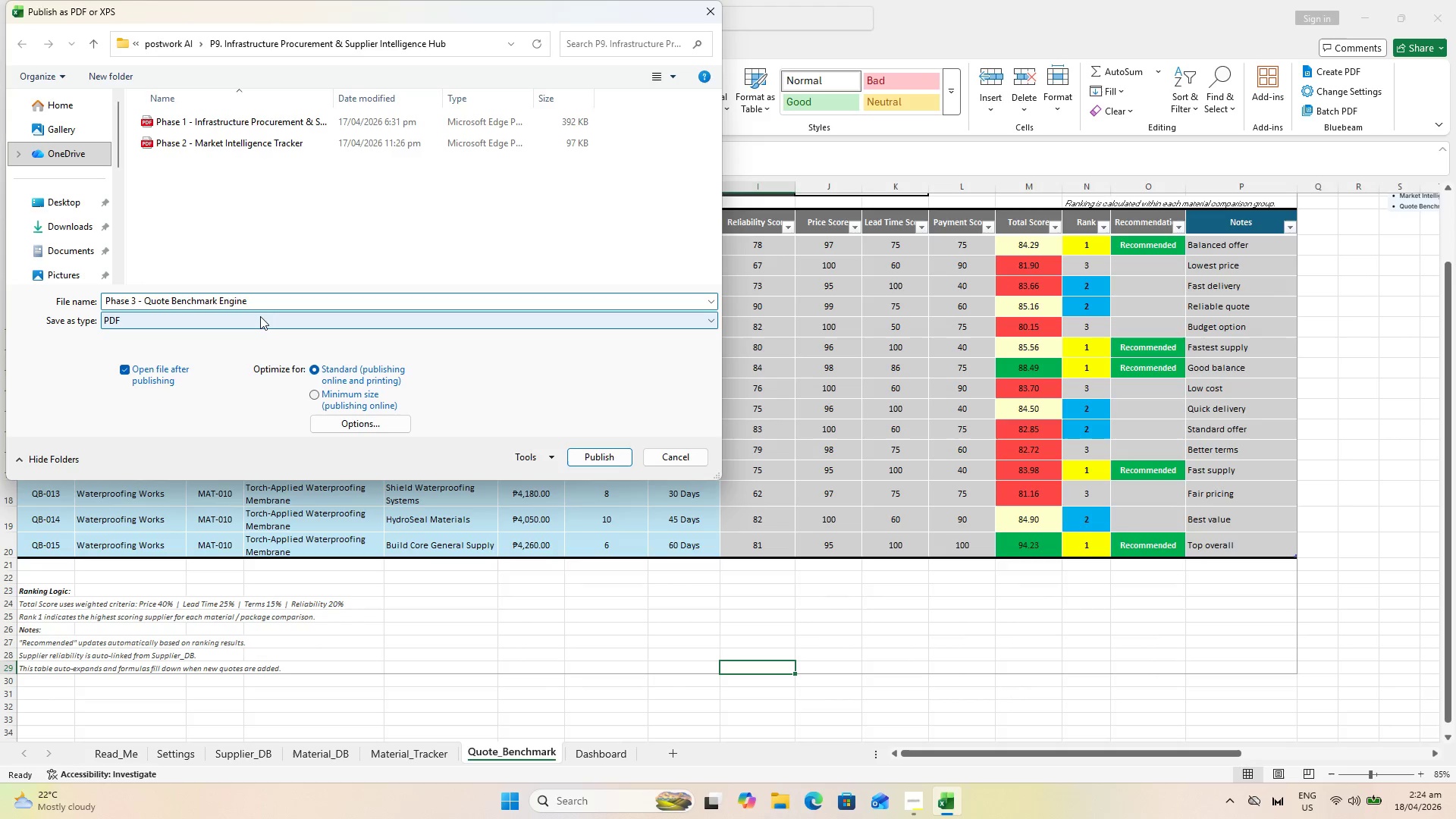 
wait(6.67)
 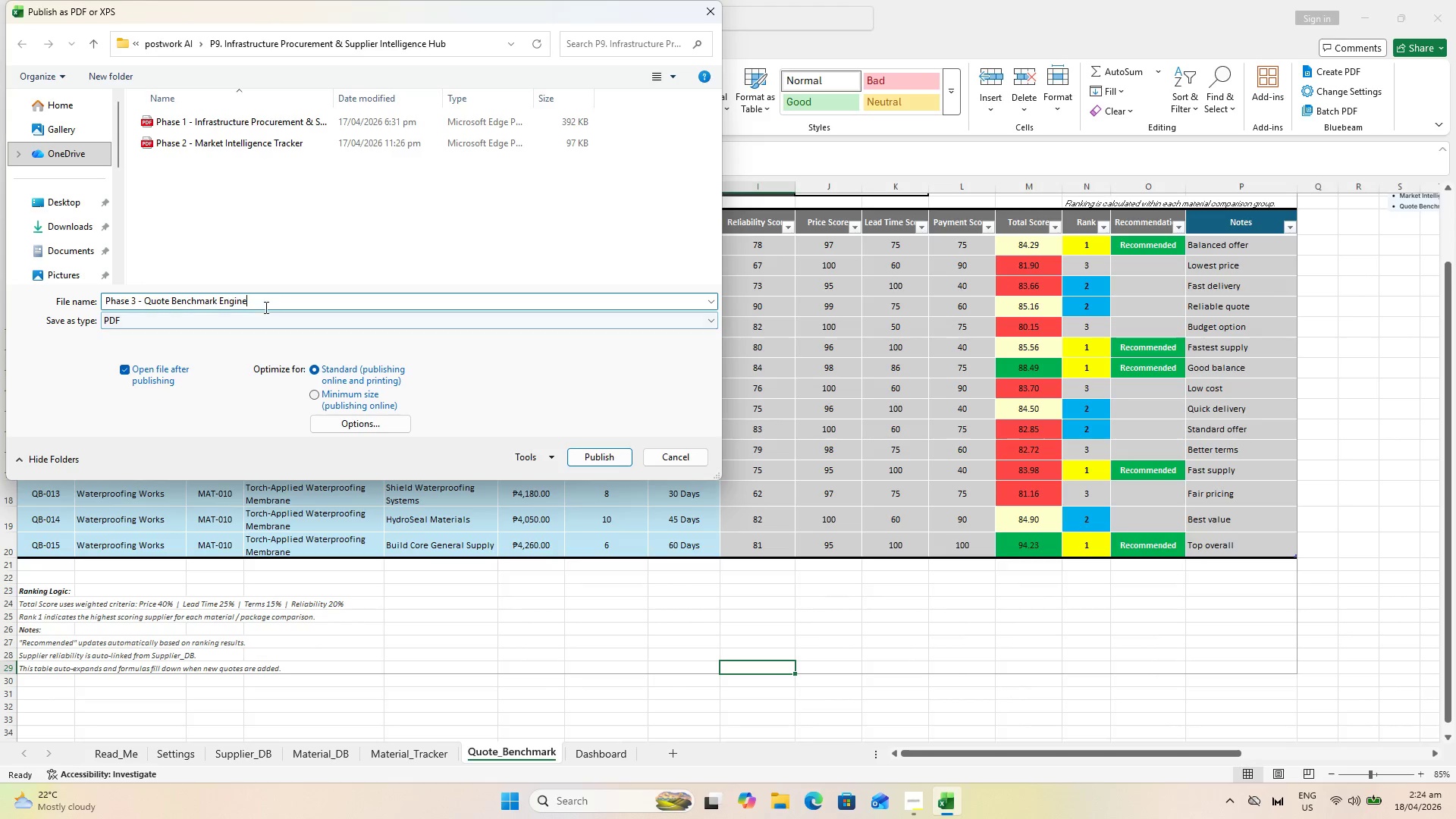 
left_click([617, 457])
 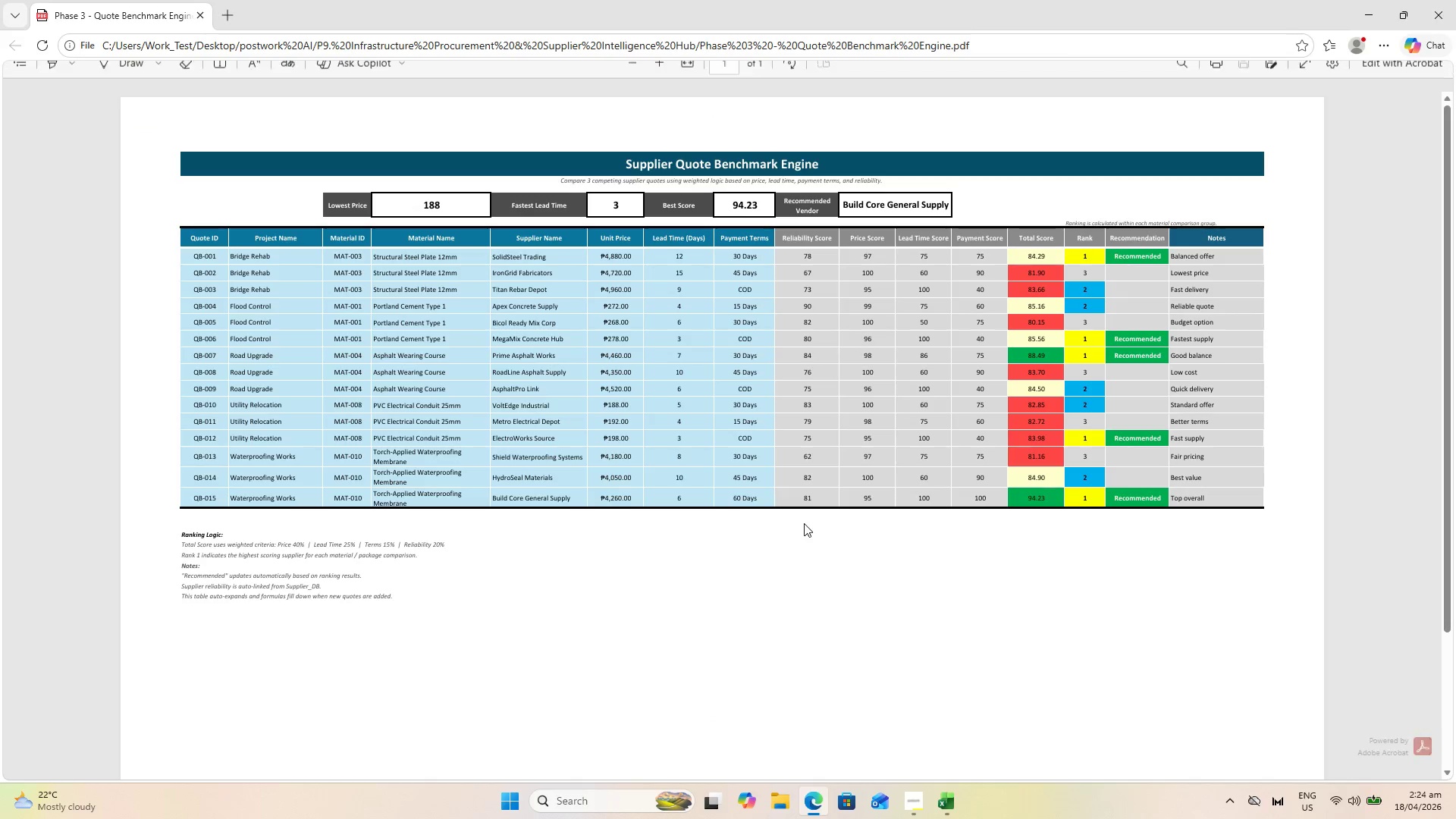 
scroll: coordinate [659, 362], scroll_direction: up, amount: 2.0
 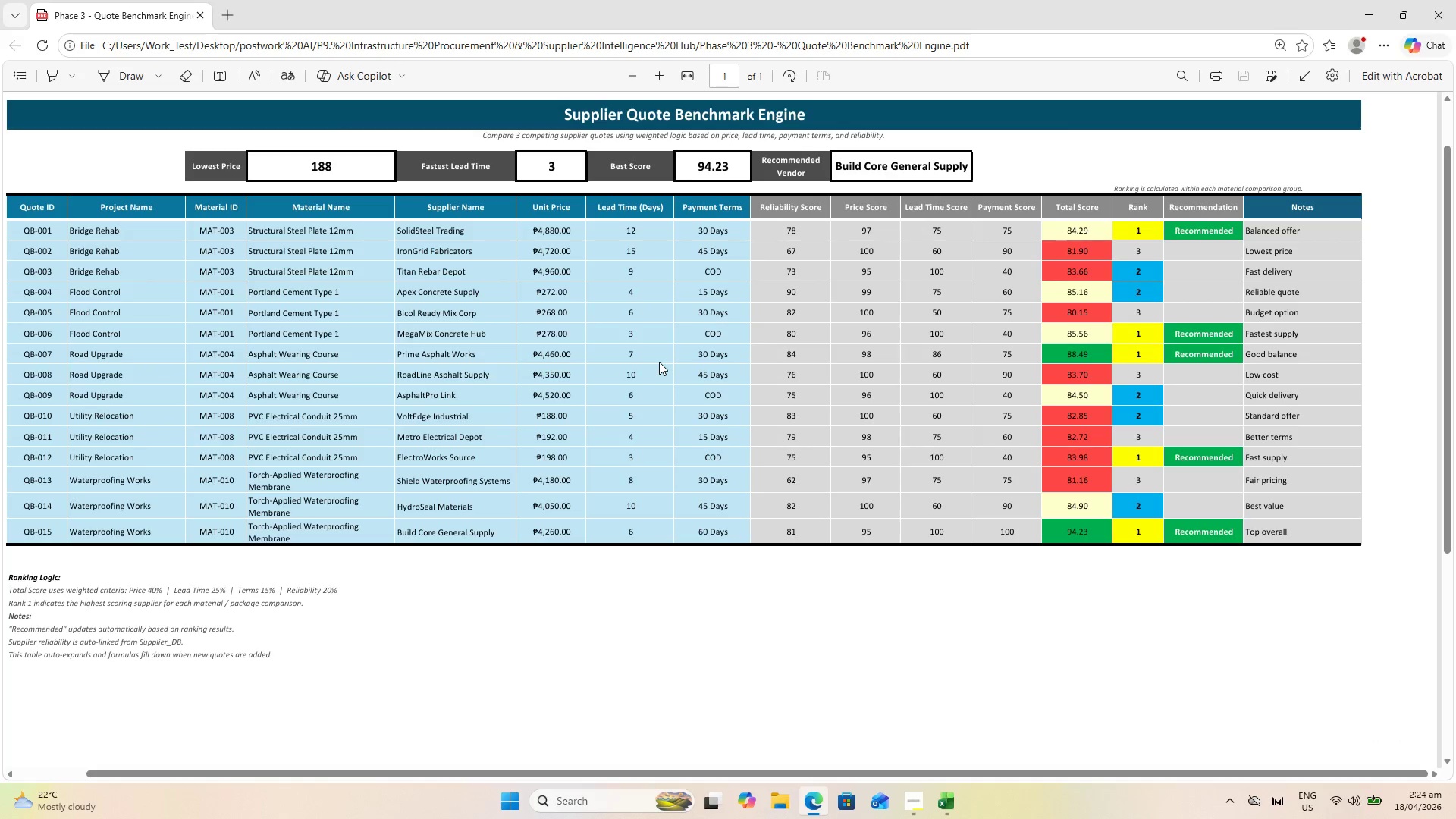 
key(Control+S)
 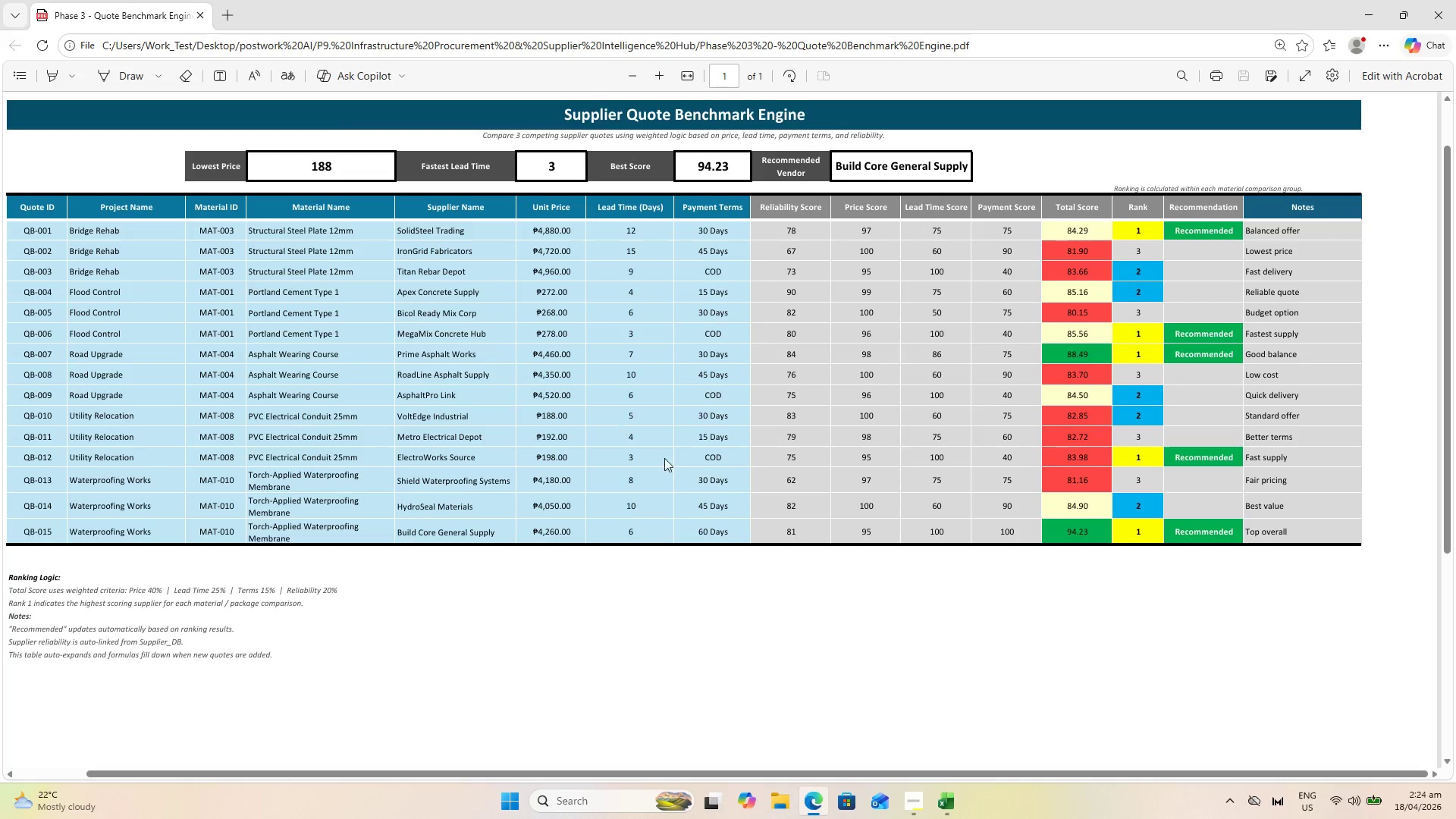 
hold_key(key=ControlLeft, duration=19.2)
scroll: coordinate [775, 509], scroll_direction: down, amount: 1.0
 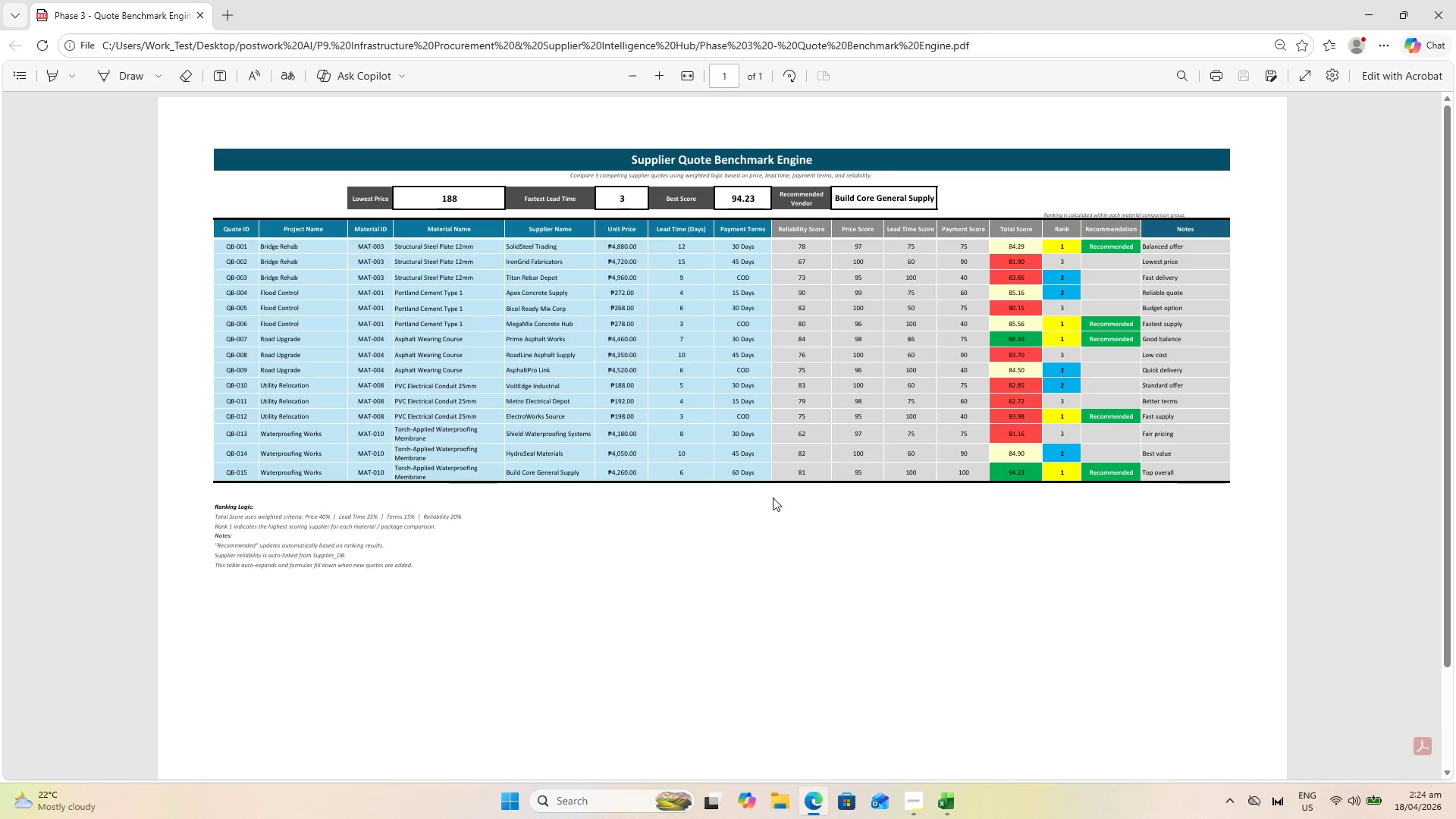 
scroll: coordinate [309, 535], scroll_direction: up, amount: 2.0
 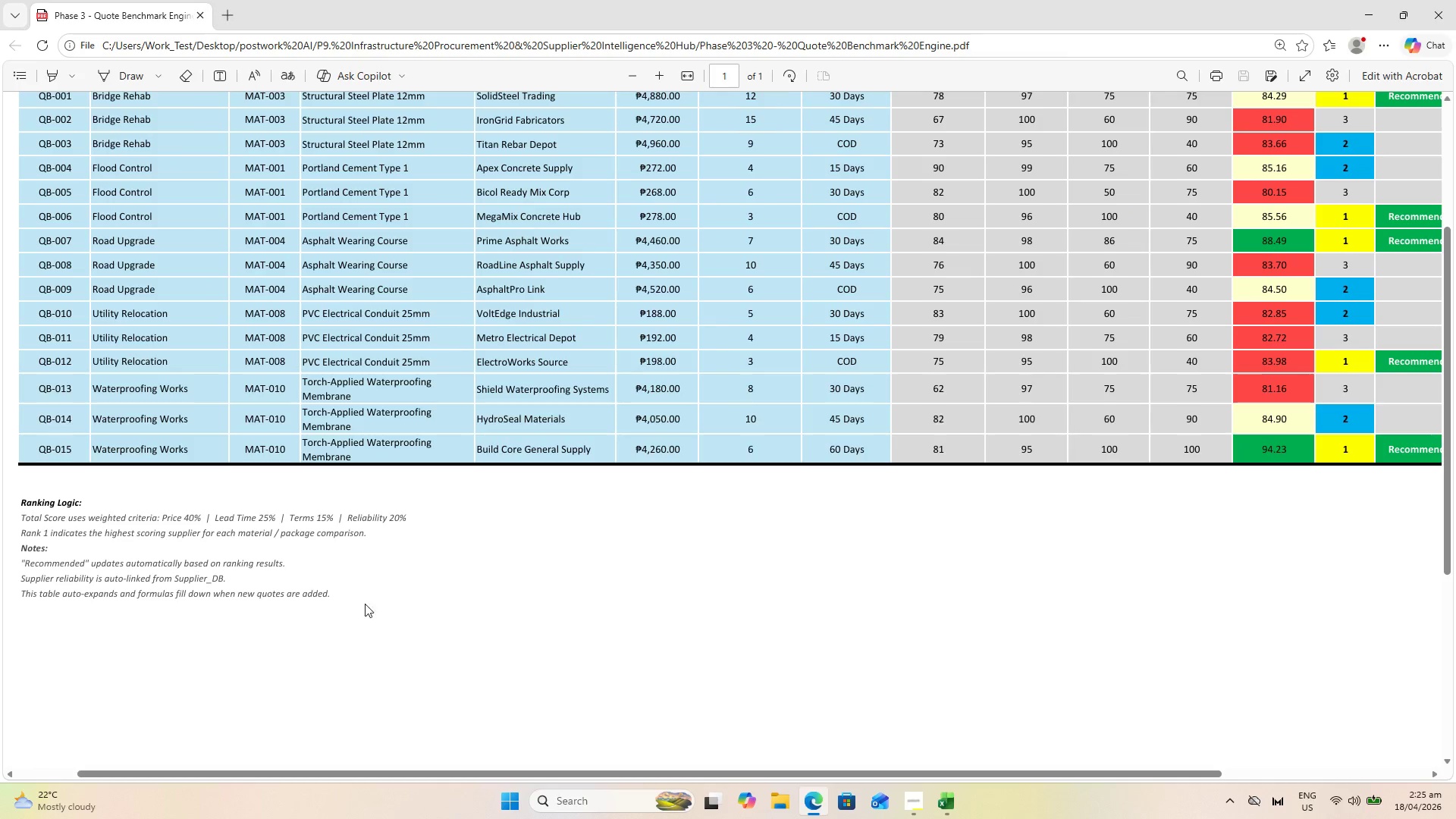 
scroll: coordinate [394, 660], scroll_direction: down, amount: 1.0
 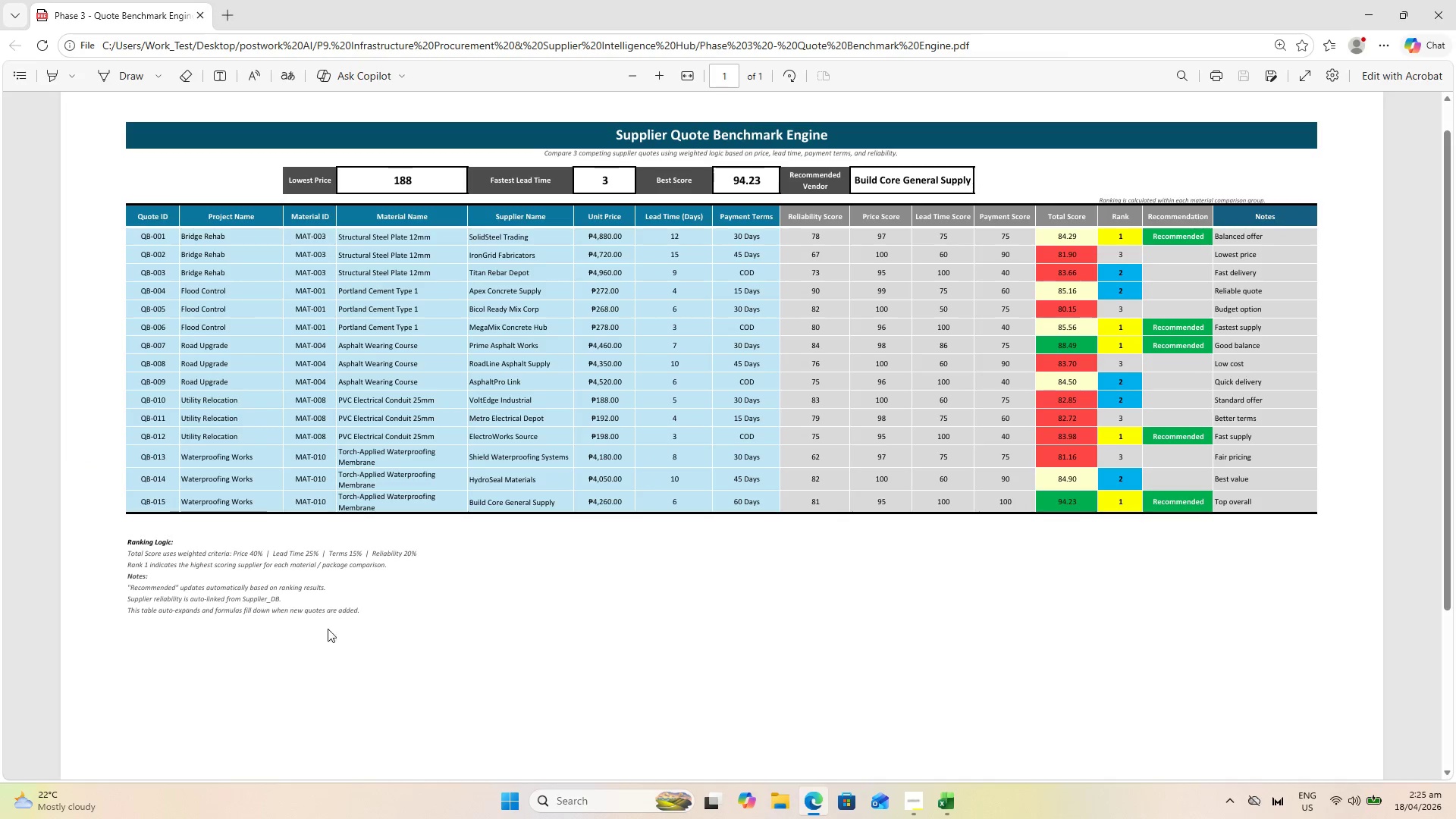 
scroll: coordinate [275, 613], scroll_direction: up, amount: 1.0
 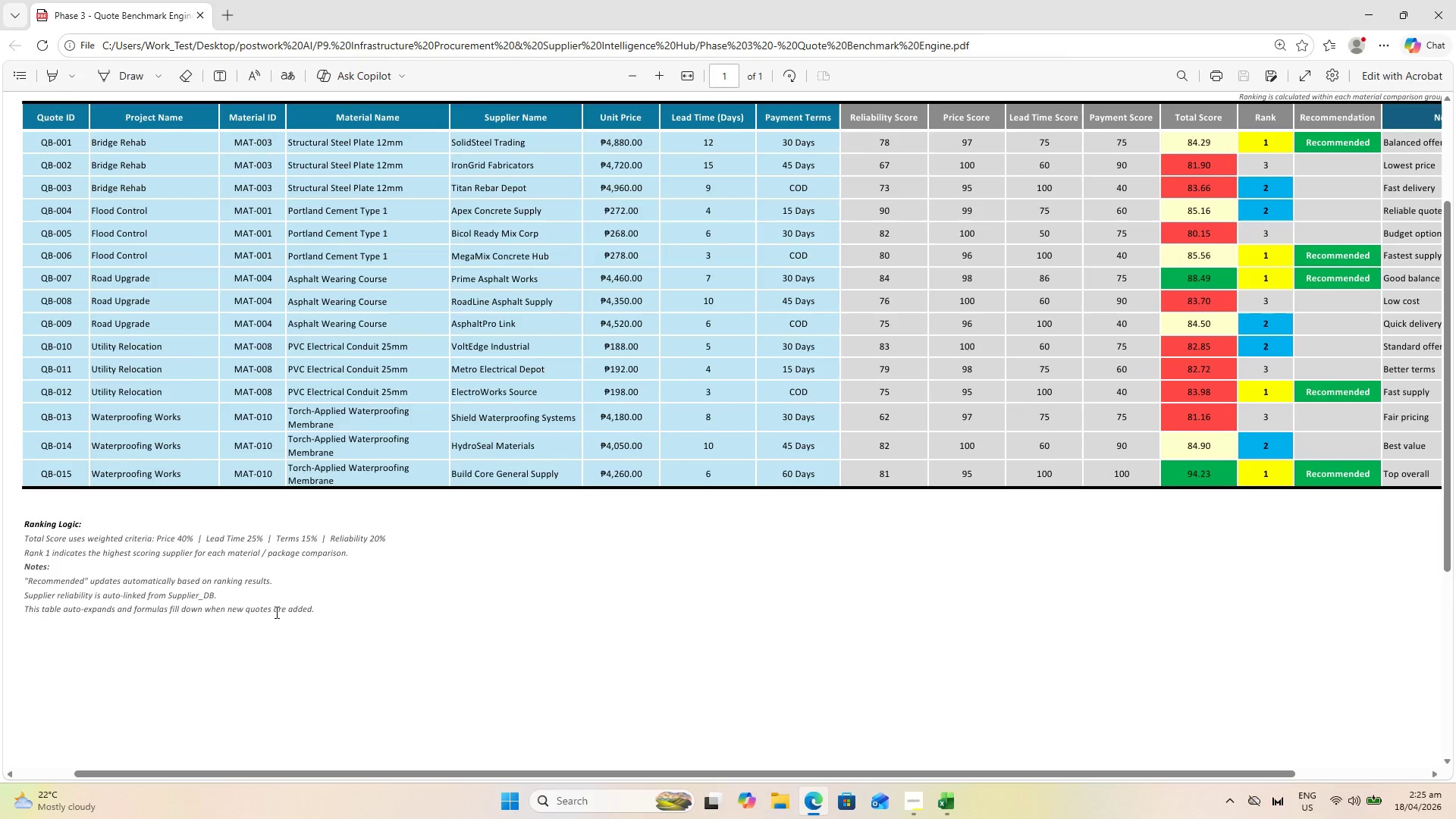 
scroll: coordinate [275, 612], scroll_direction: down, amount: 1.0
 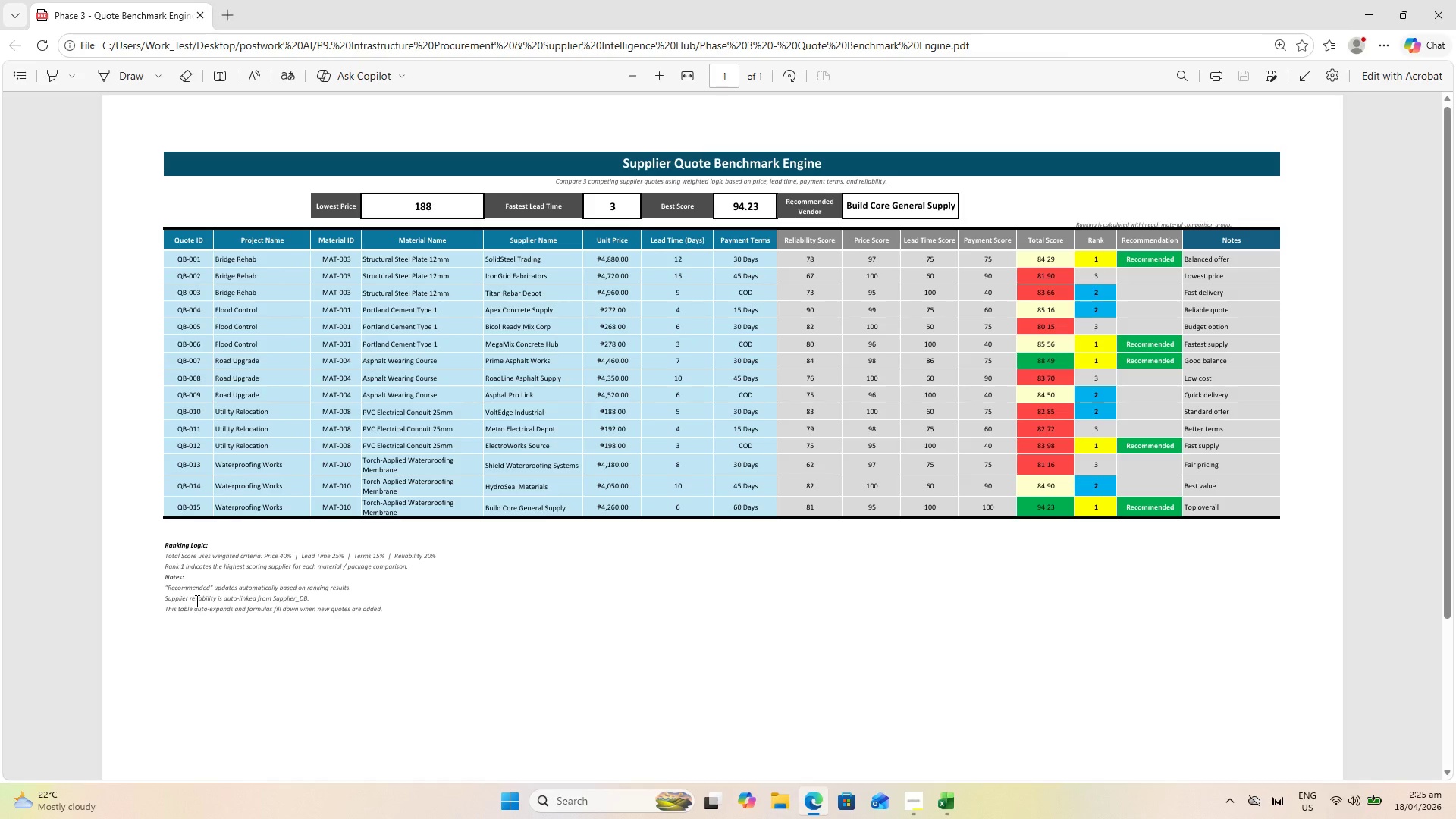 
scroll: coordinate [196, 601], scroll_direction: up, amount: 1.0
 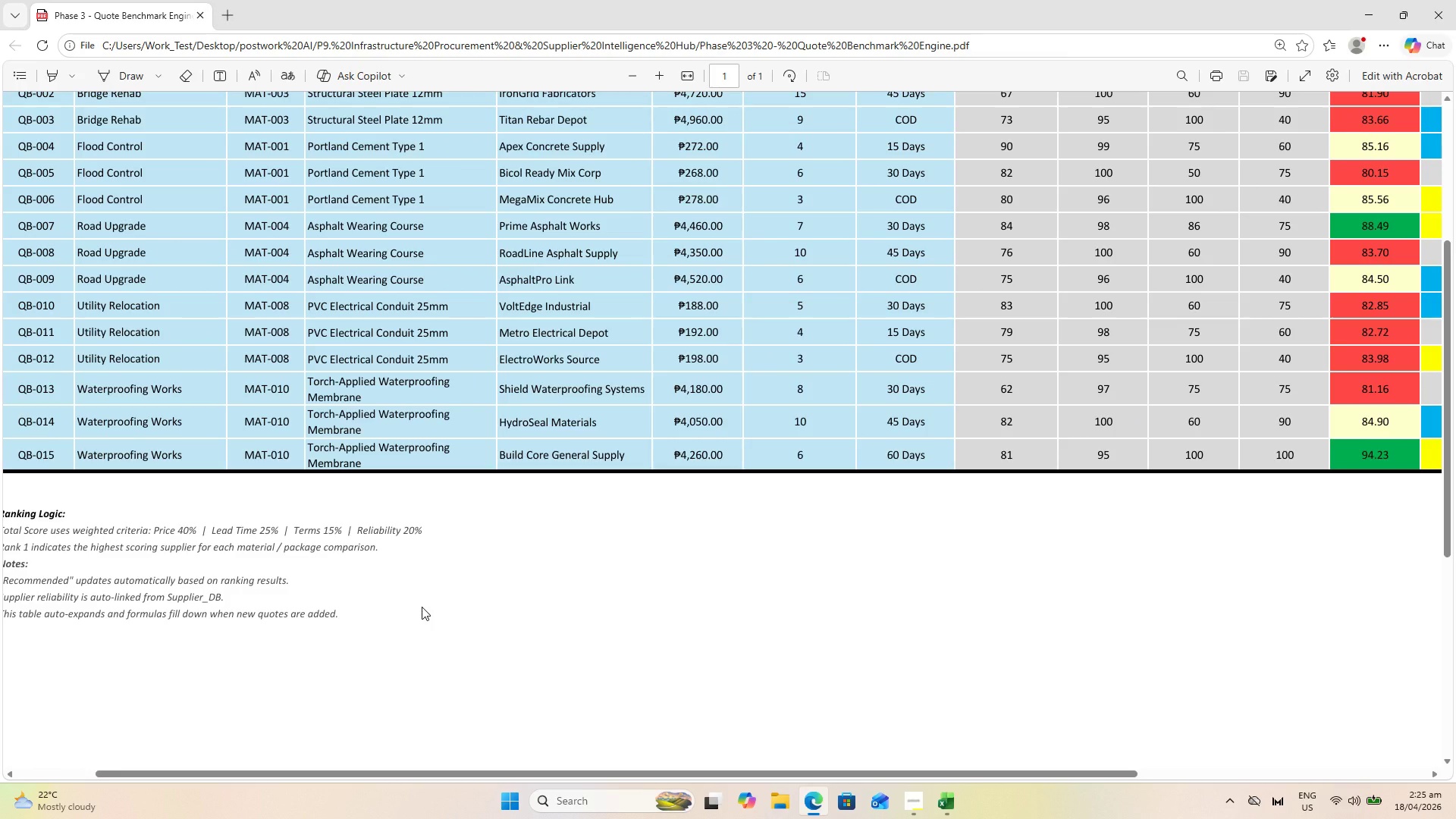 
scroll: coordinate [422, 607], scroll_direction: down, amount: 1.0
 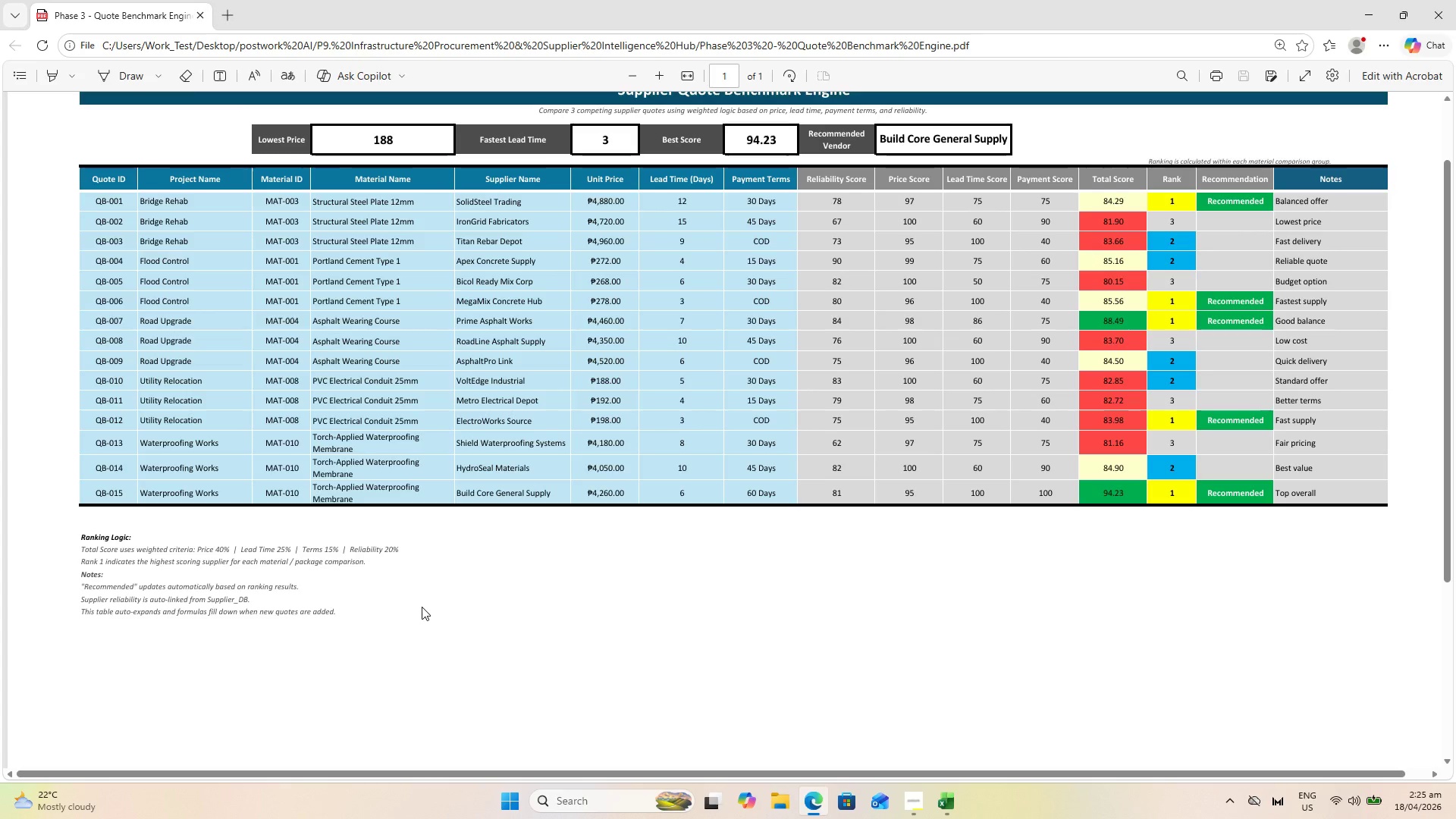 
wait(7.53)
 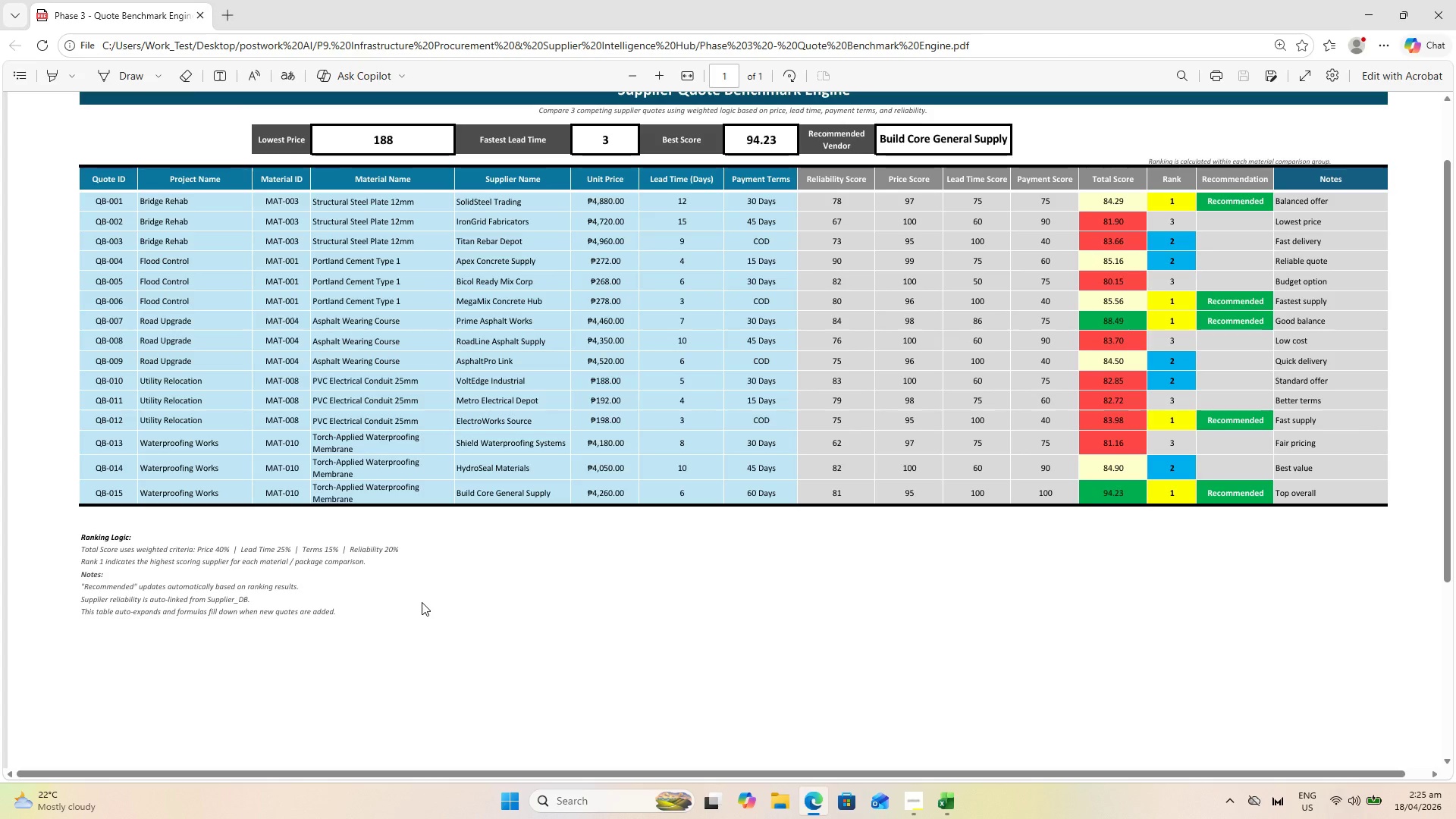 
key(Control+S)
 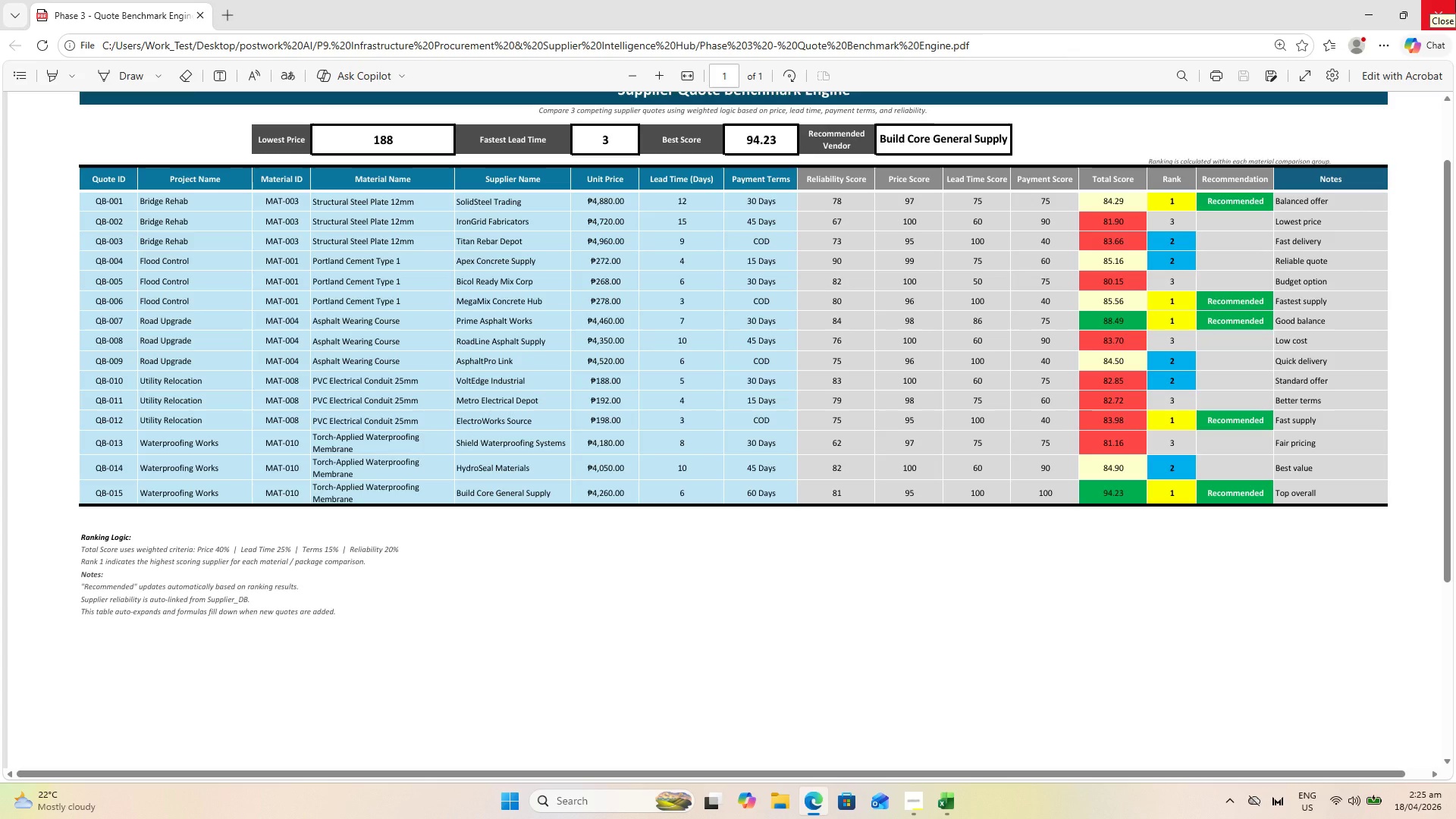 
wait(11.38)
 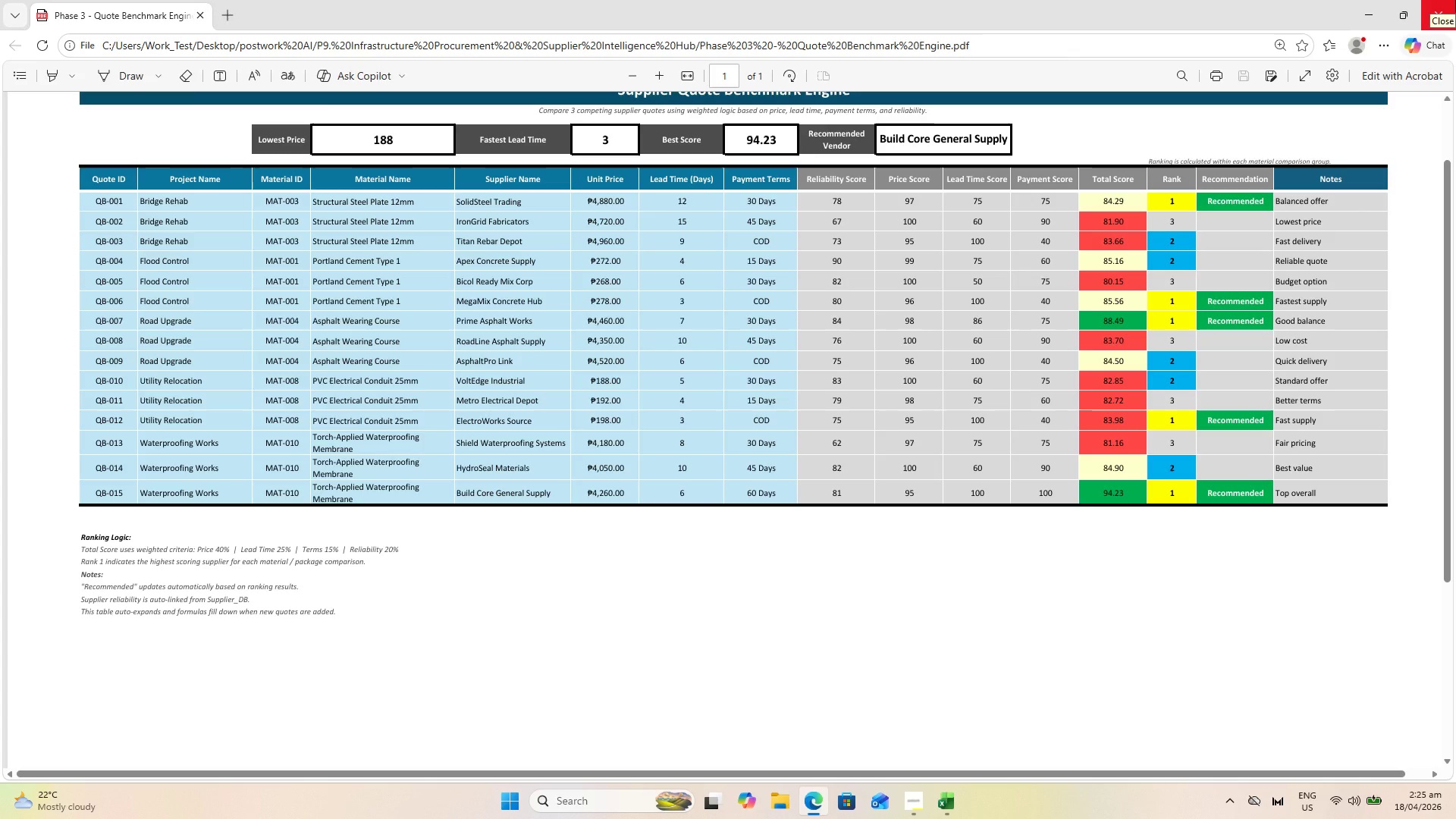 
left_click([1455, 0])
 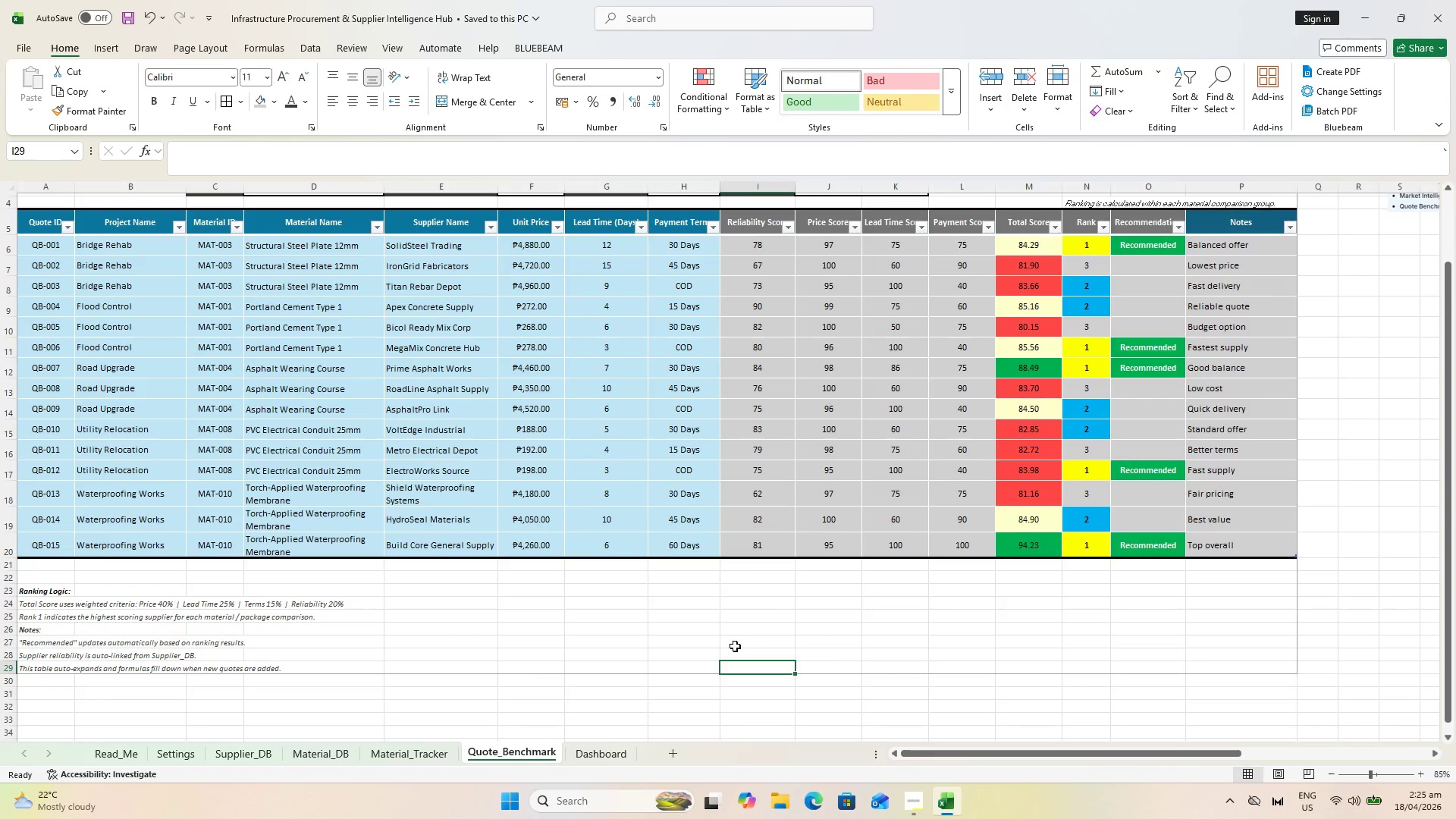 